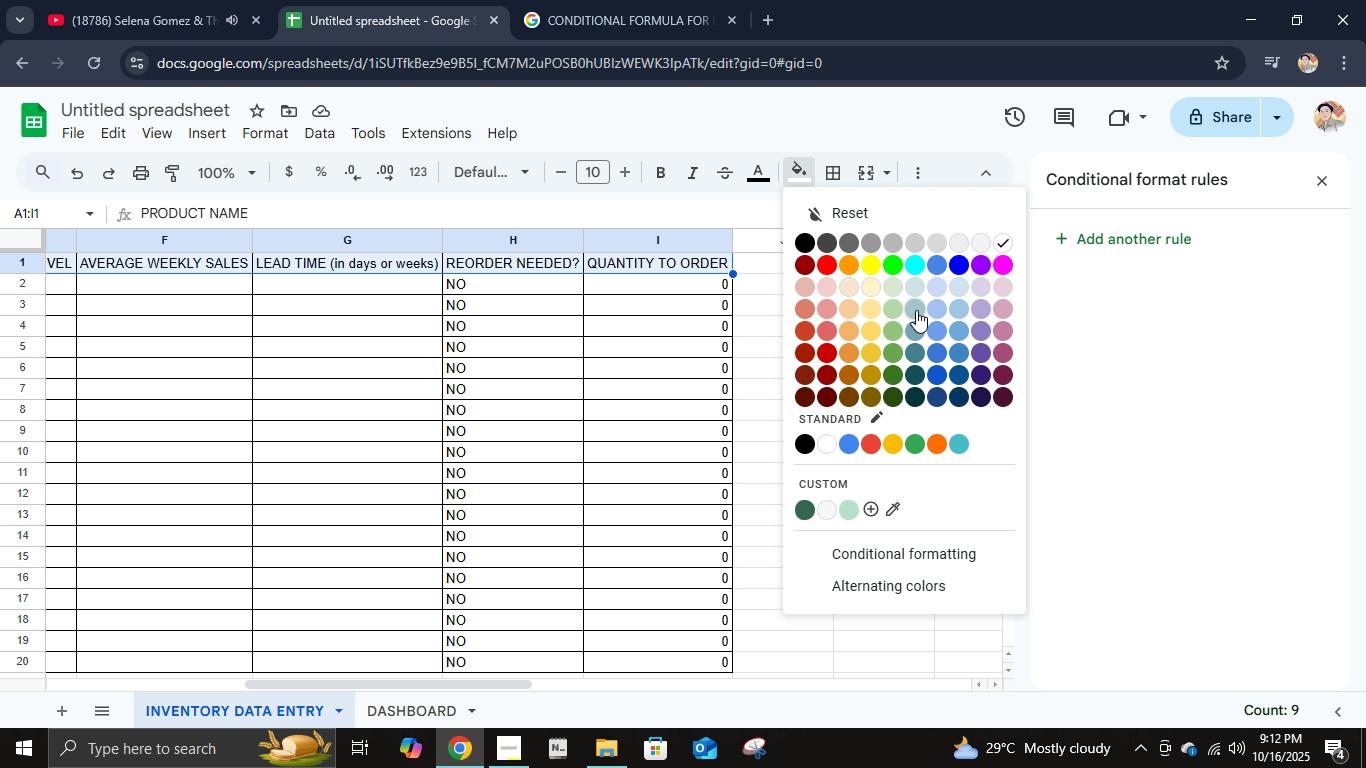 
left_click([916, 310])
 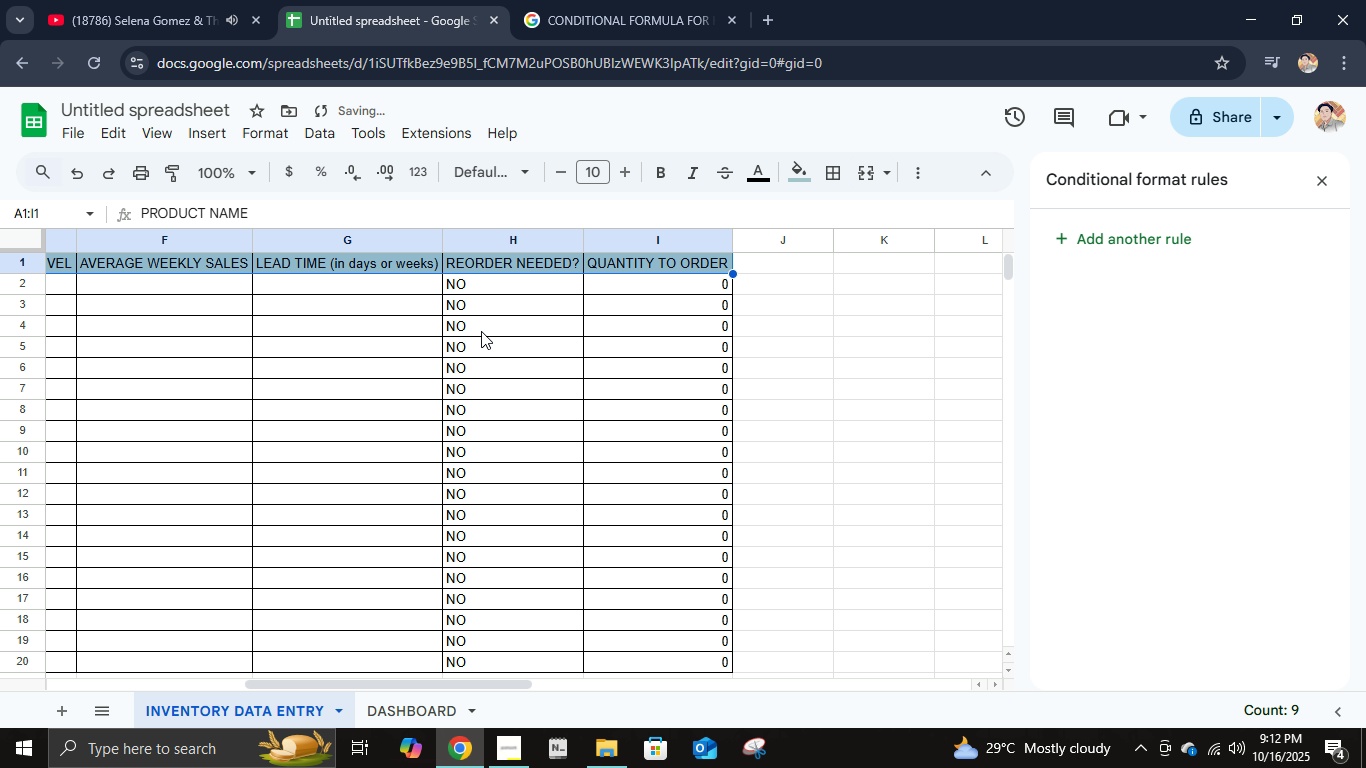 
key(Control+B)
 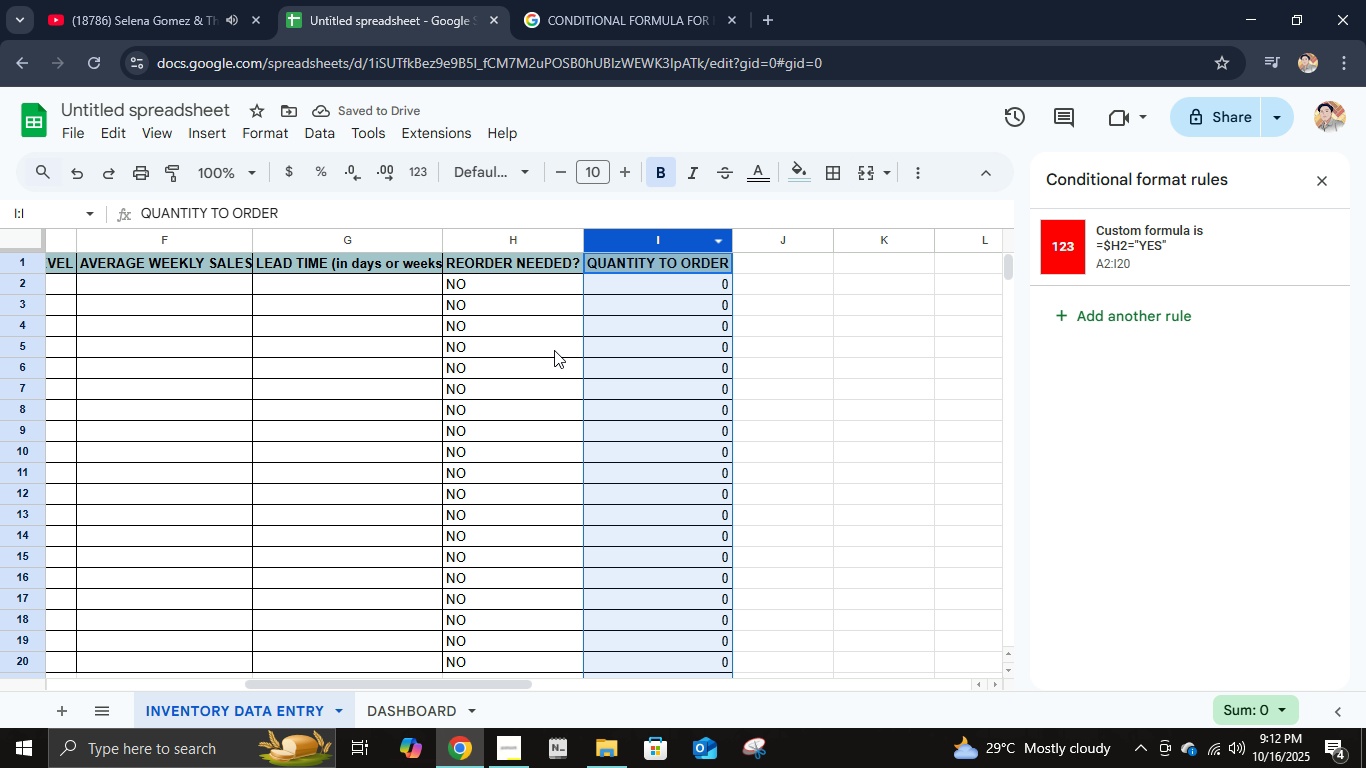 
left_click_drag(start_coordinate=[459, 680], to_coordinate=[171, 658])
 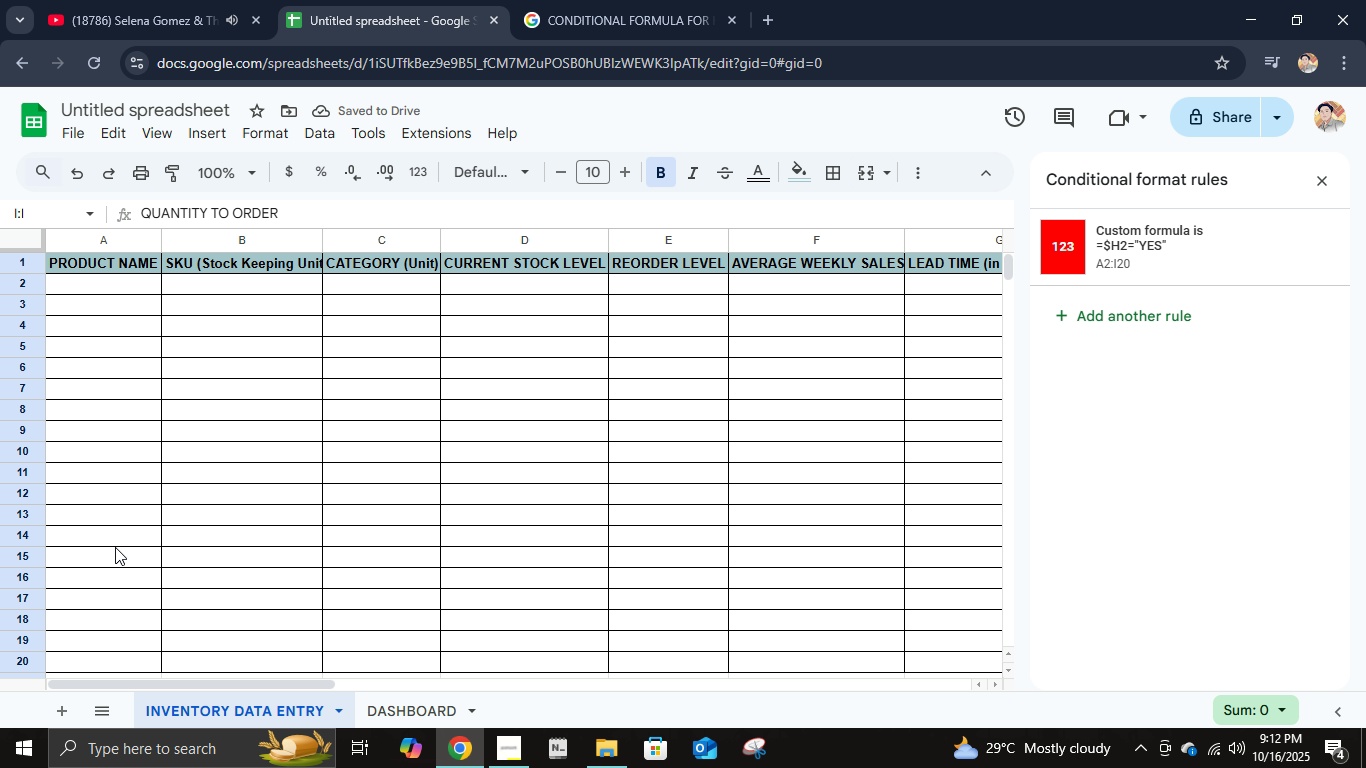 
hold_key(key=ShiftLeft, duration=0.97)
left_click([84, 240])
 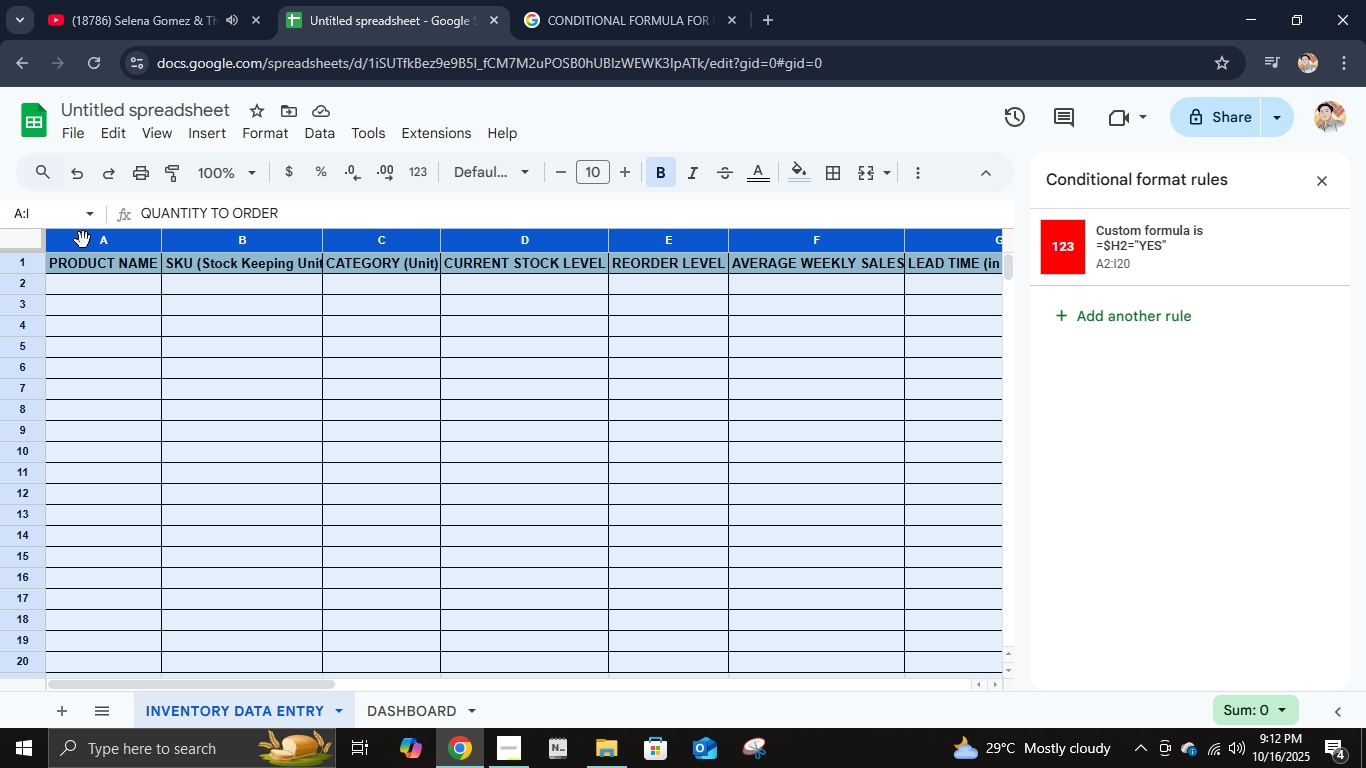 
right_click([83, 240])
 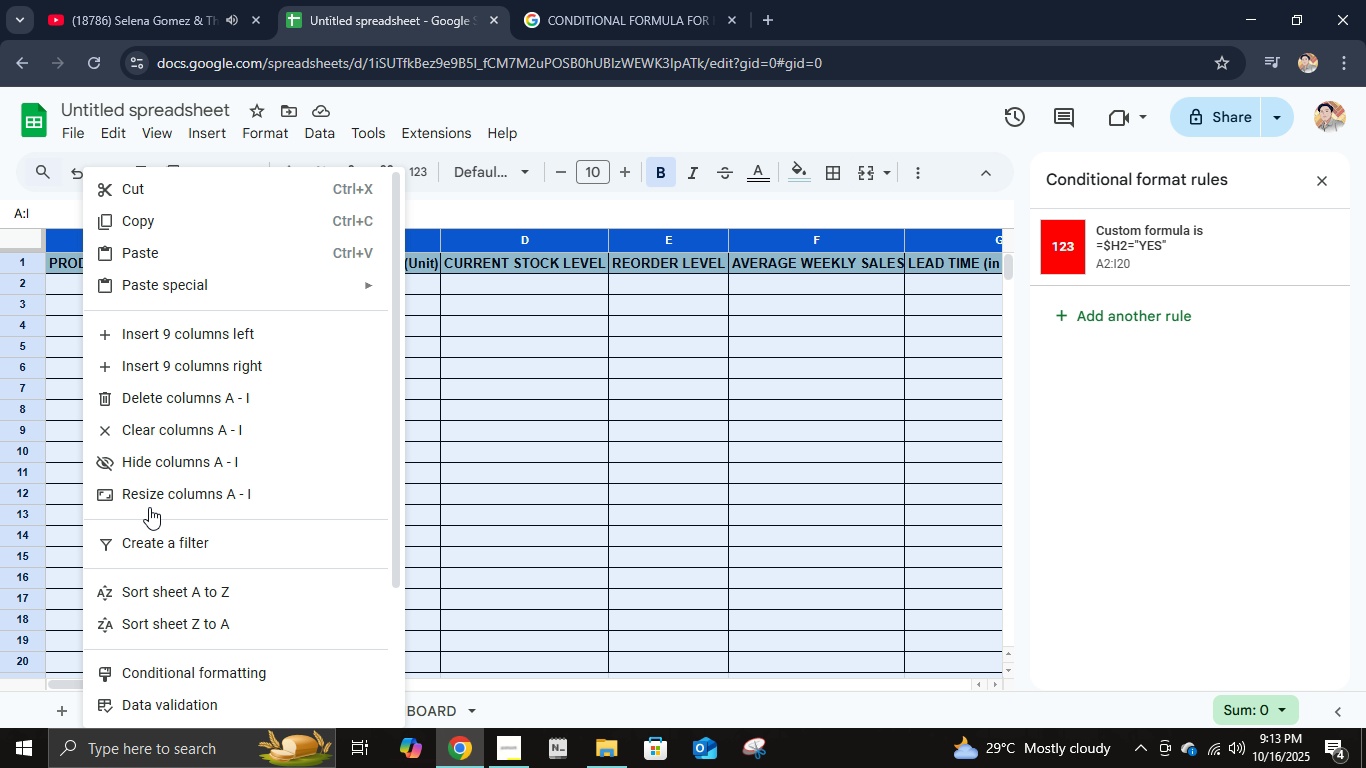 
left_click([152, 493])
 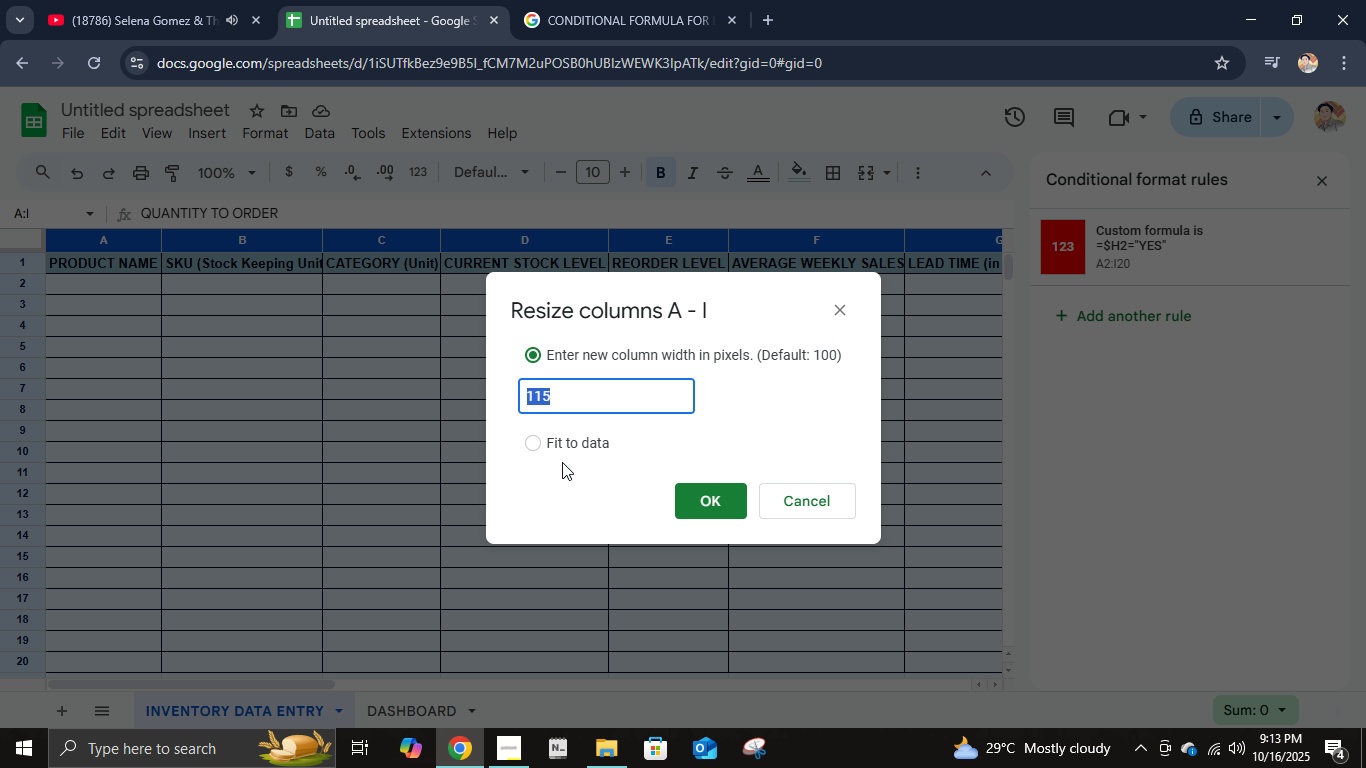 
left_click([558, 452])
 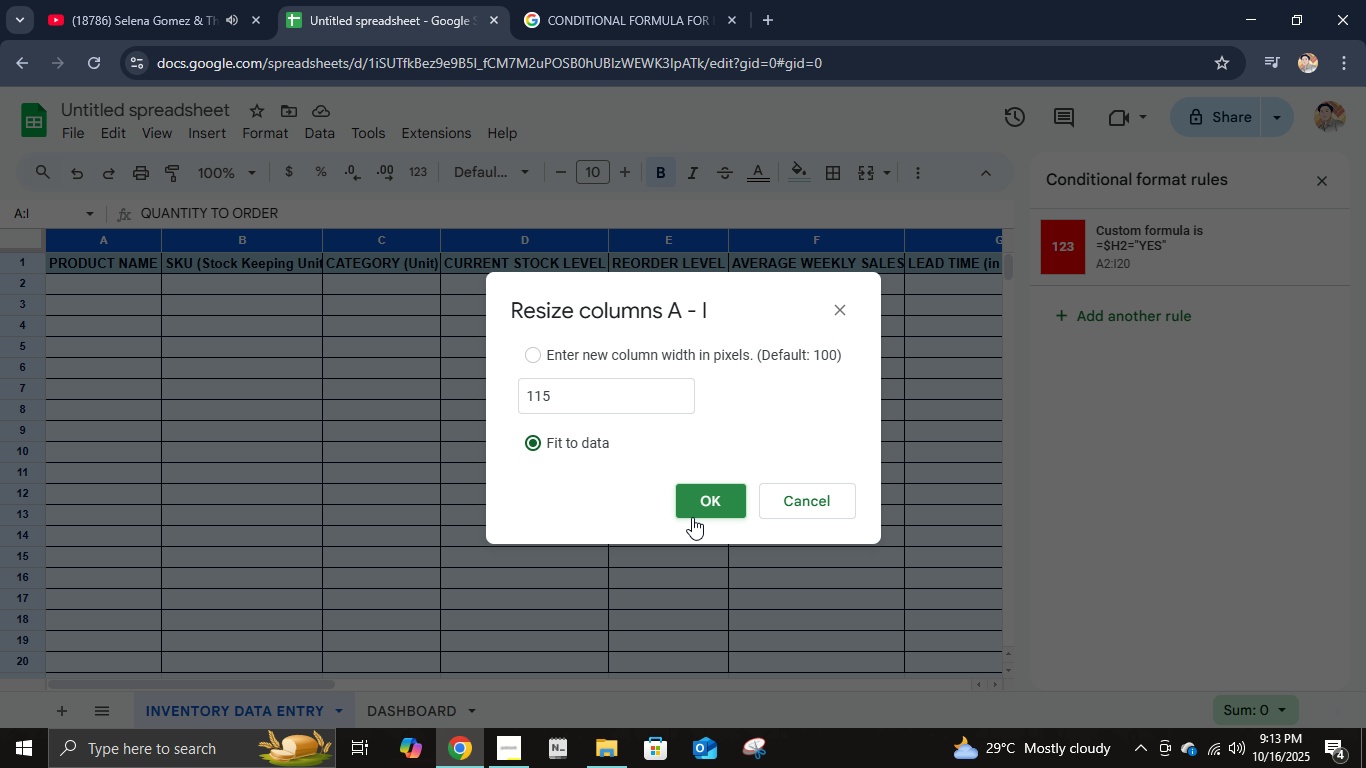 
left_click([692, 517])
 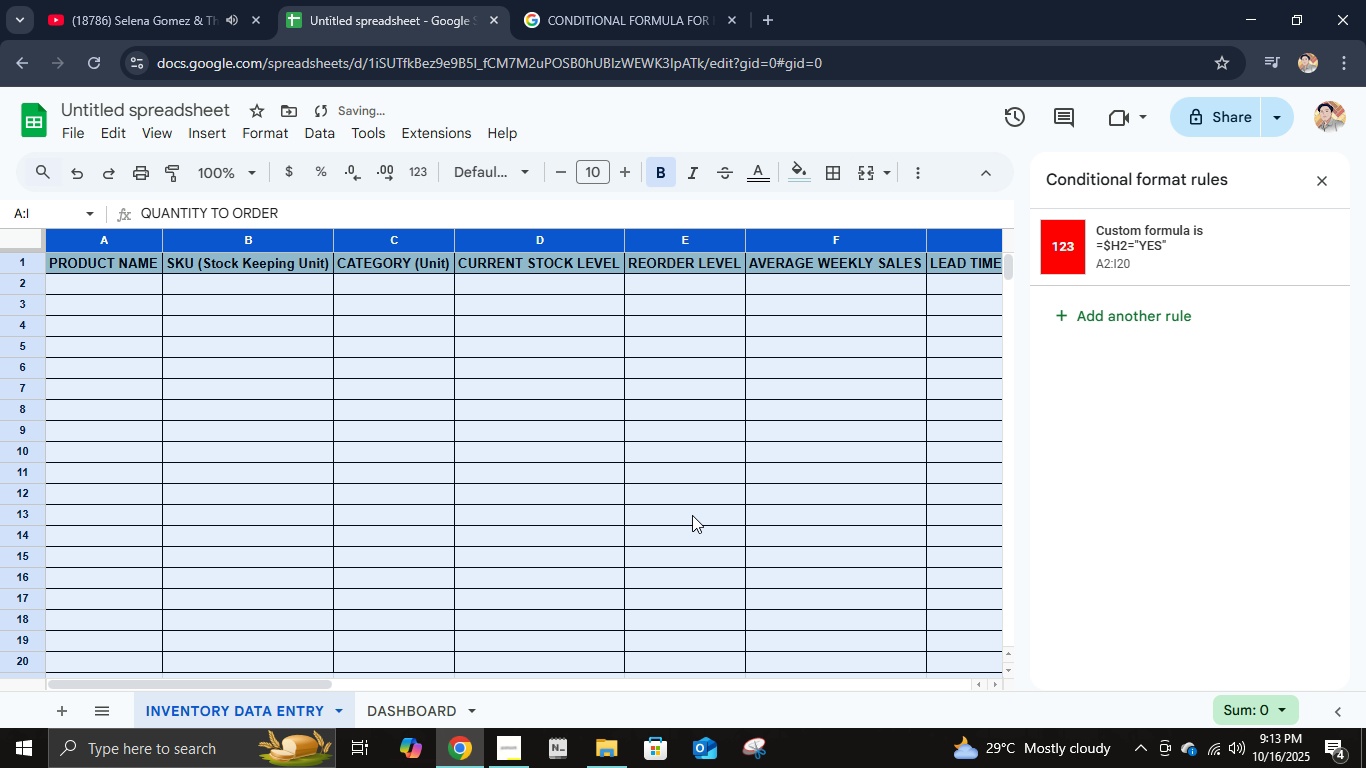 
hold_key(key=ControlLeft, duration=0.8)
scroll: coordinate [695, 491], scroll_direction: down, amount: 4.0
 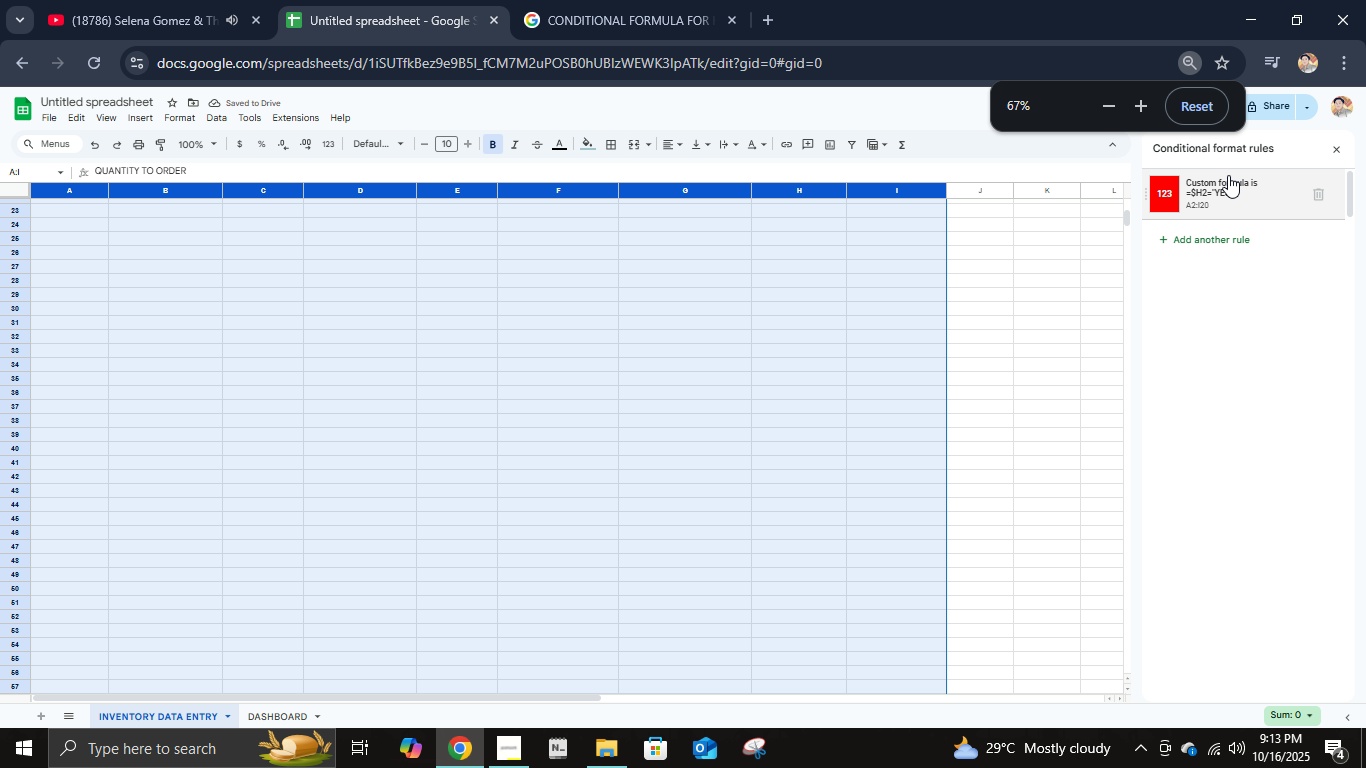 
left_click([1215, 102])
 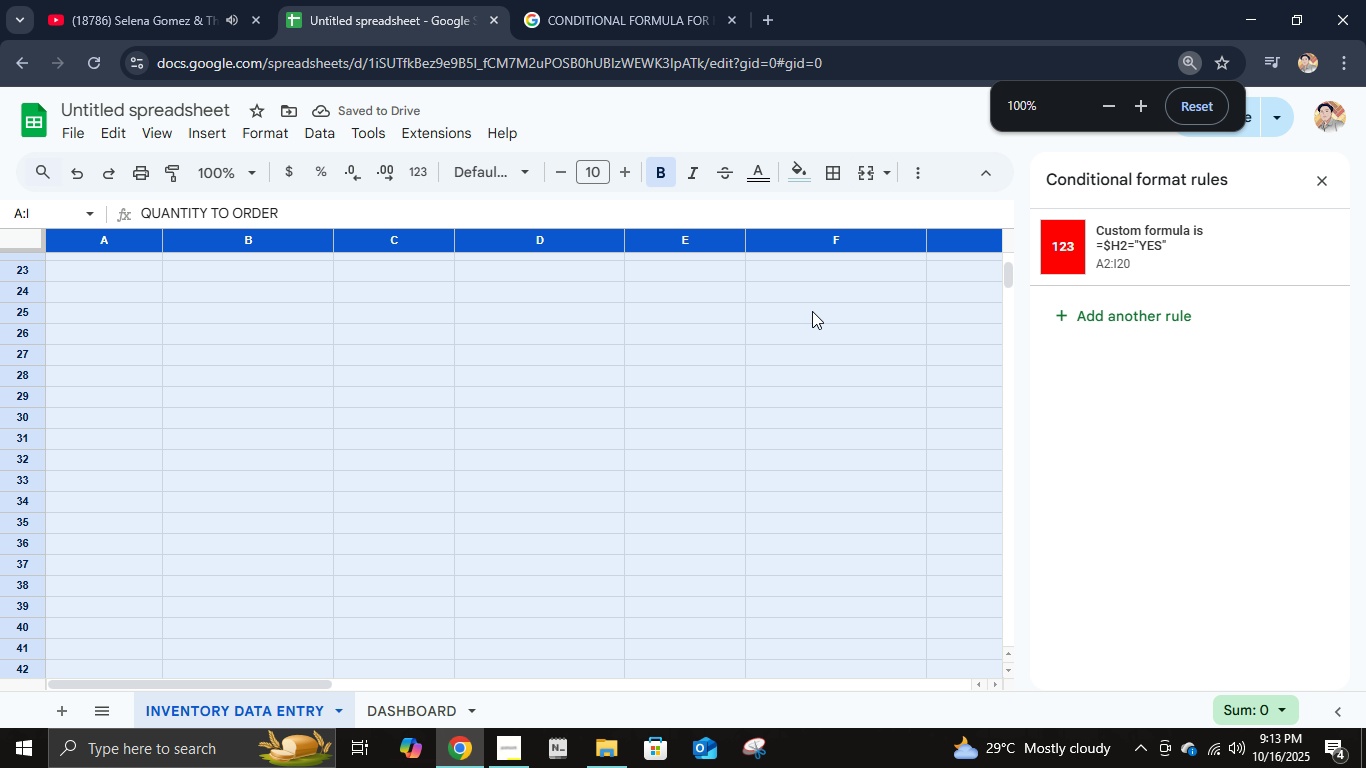 
scroll: coordinate [670, 329], scroll_direction: up, amount: 6.0
 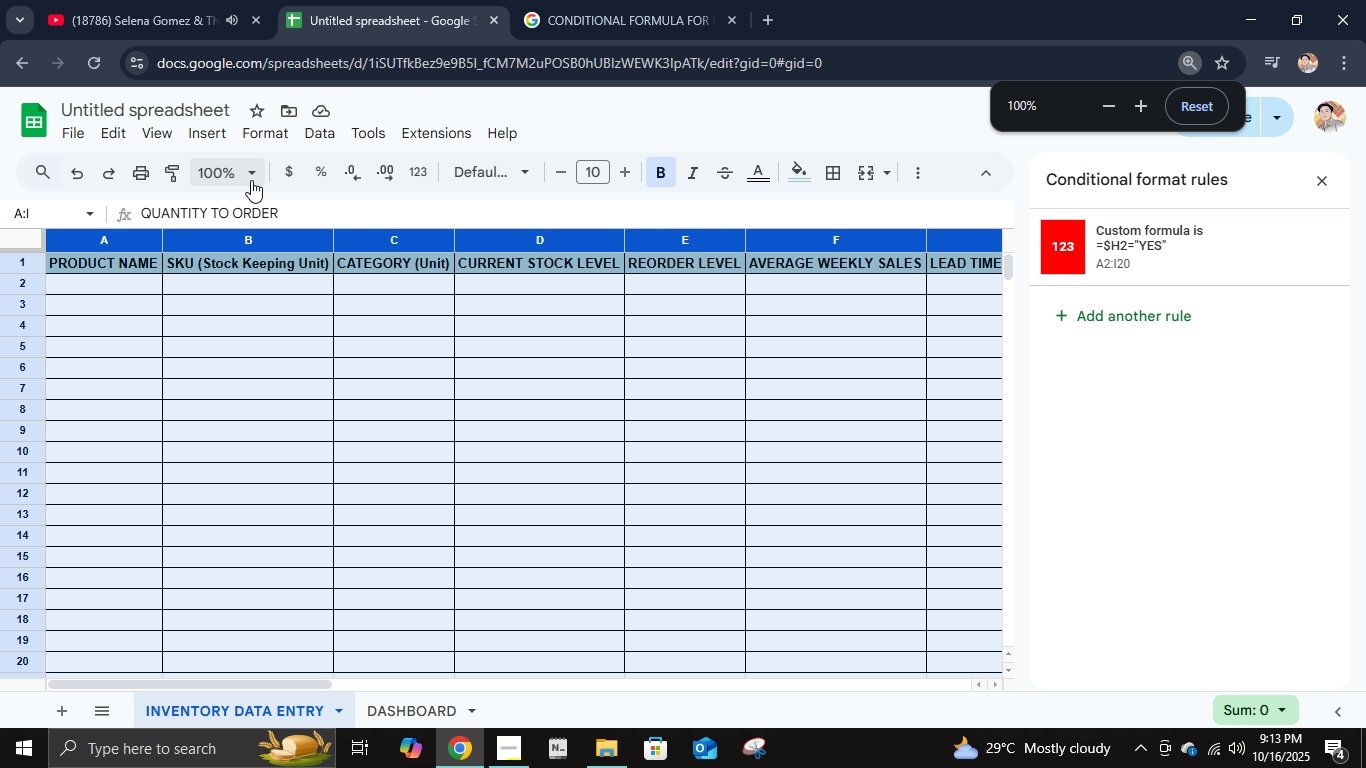 
left_click([251, 178])
 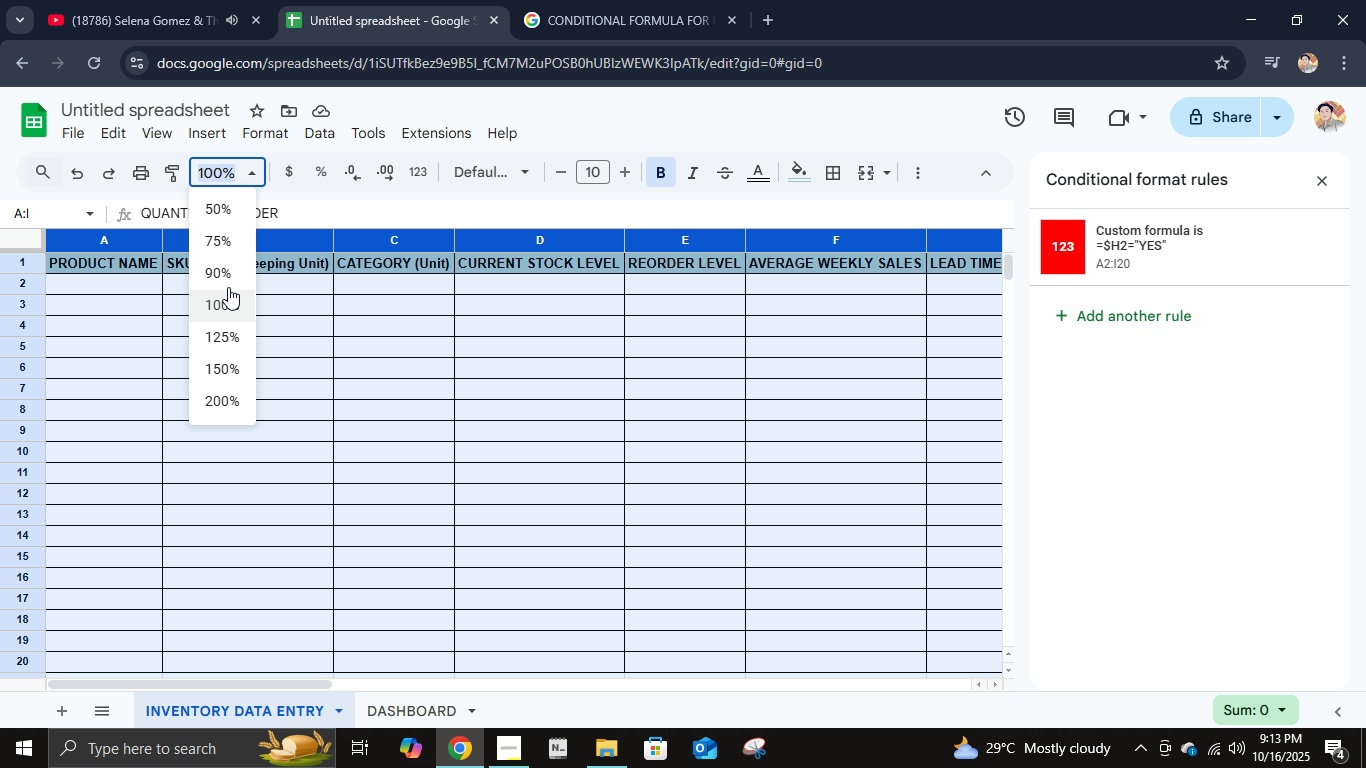 
left_click([228, 273])
 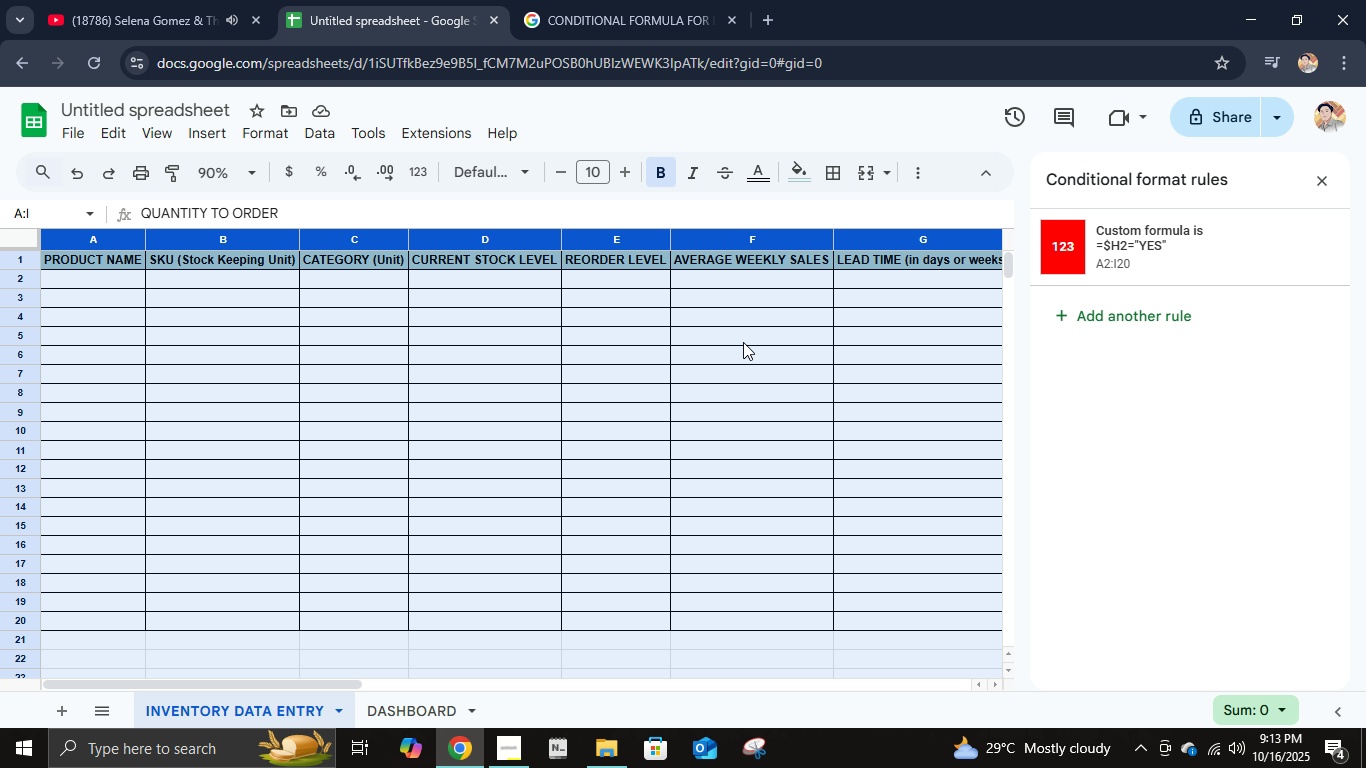 
scroll: coordinate [743, 342], scroll_direction: up, amount: 3.0
 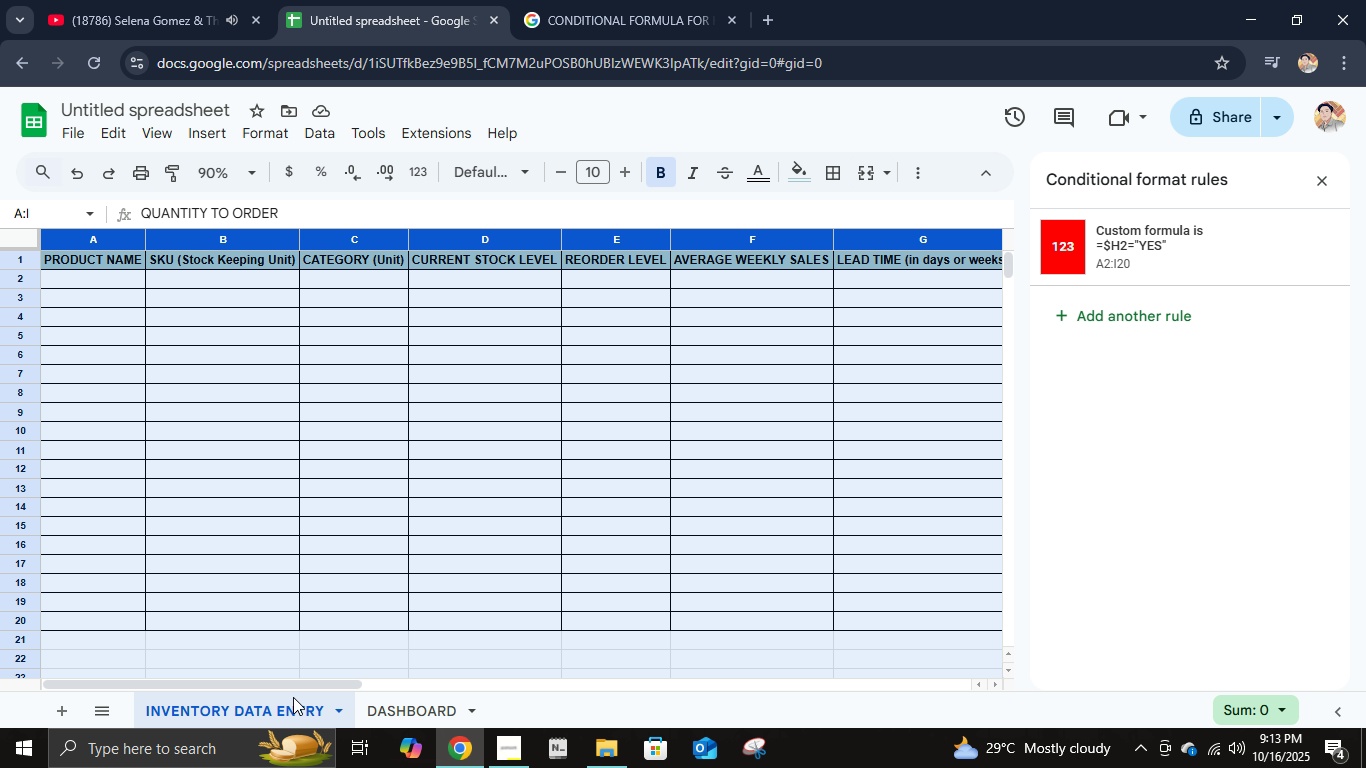 
left_click([385, 709])
 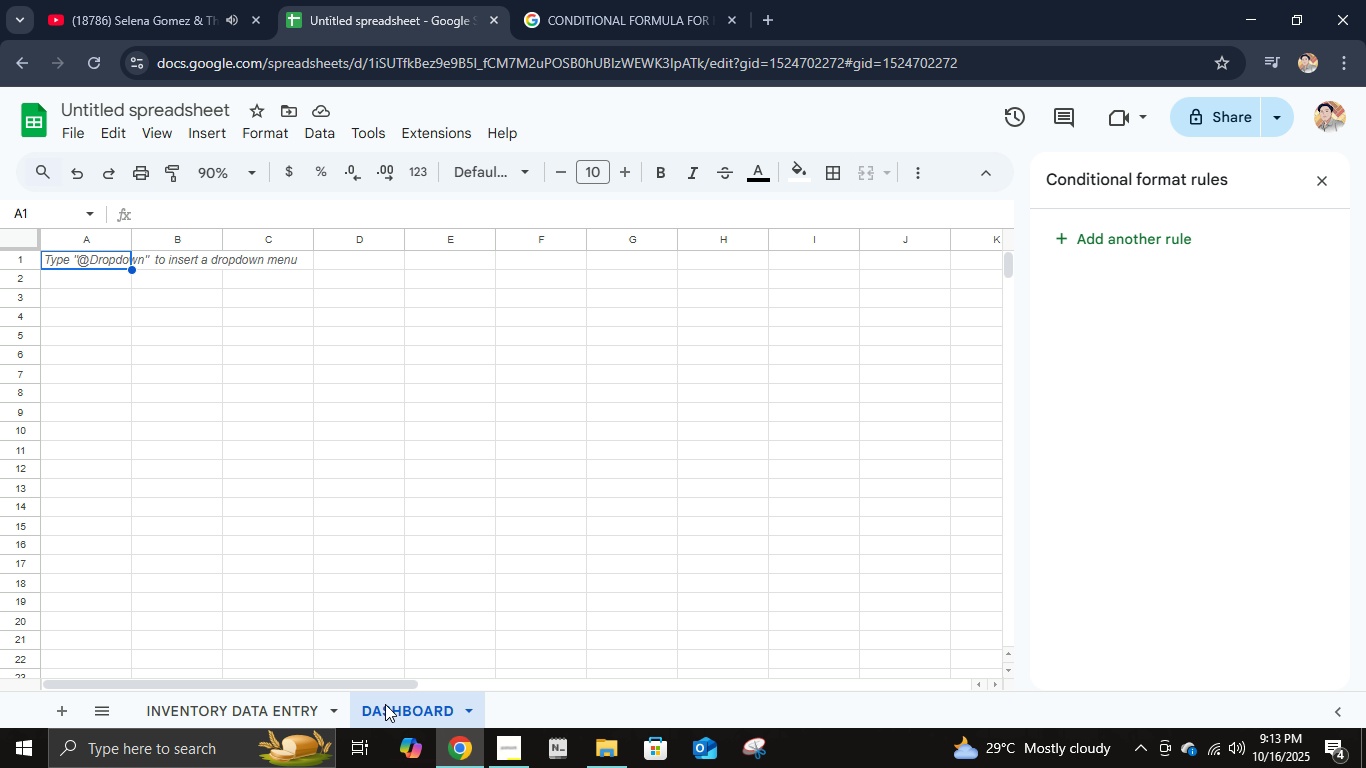 
mouse_move([357, 692])
 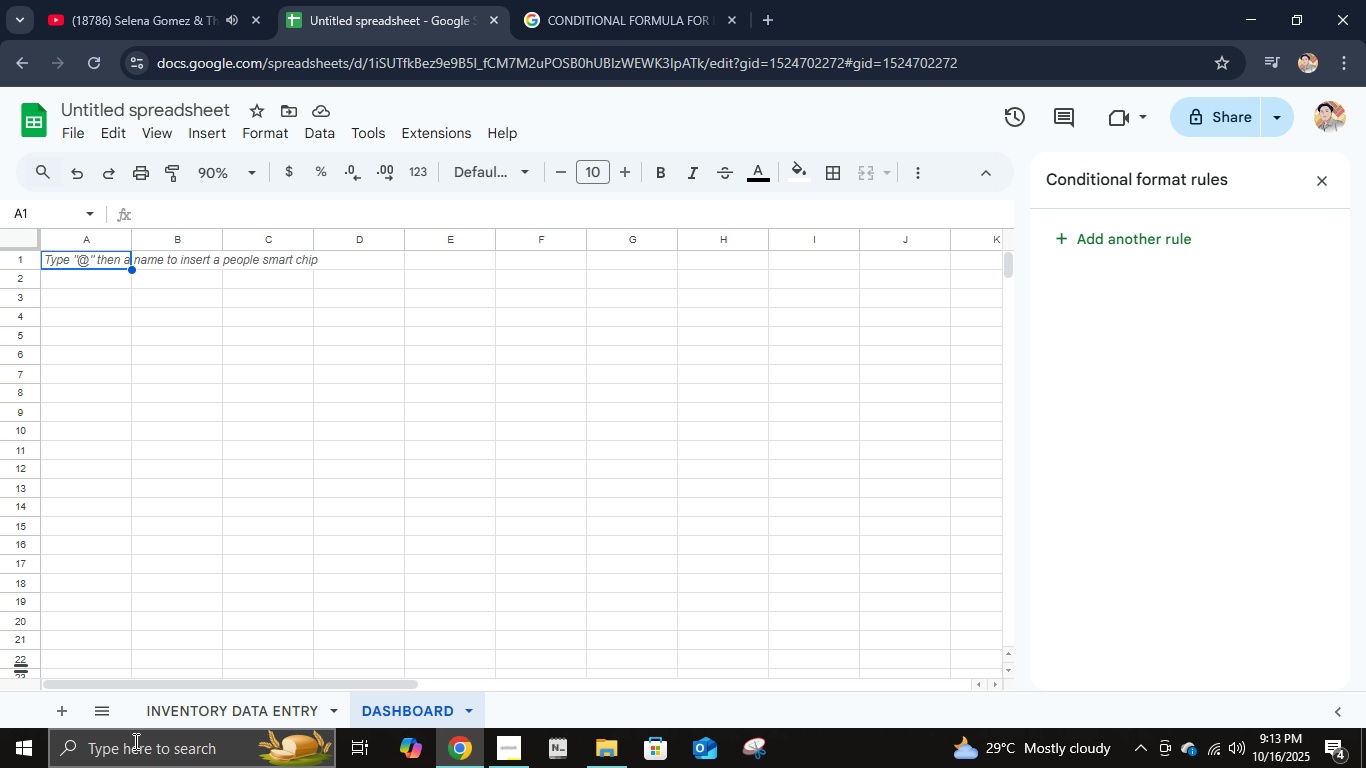 
wait(34.05)
 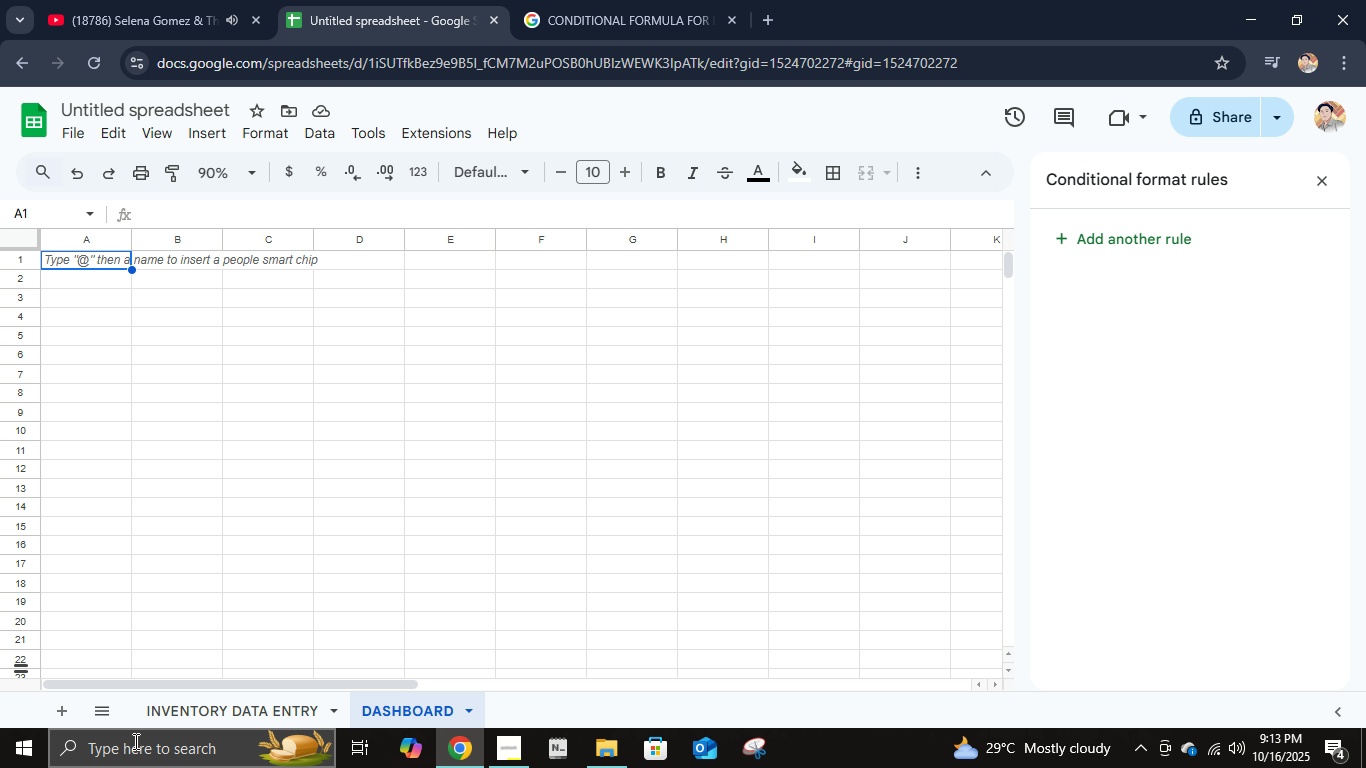 
left_click([346, 691])
 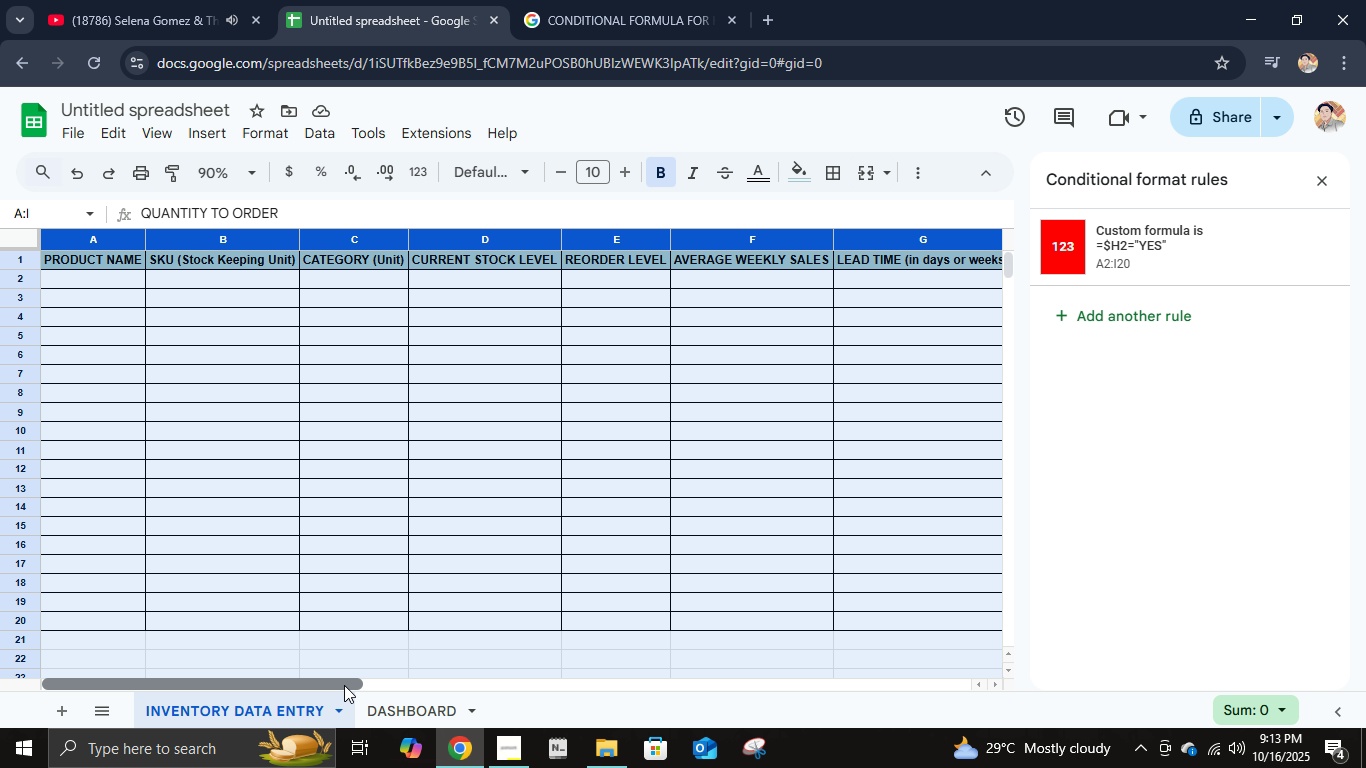 
left_click_drag(start_coordinate=[344, 686], to_coordinate=[258, 665])
 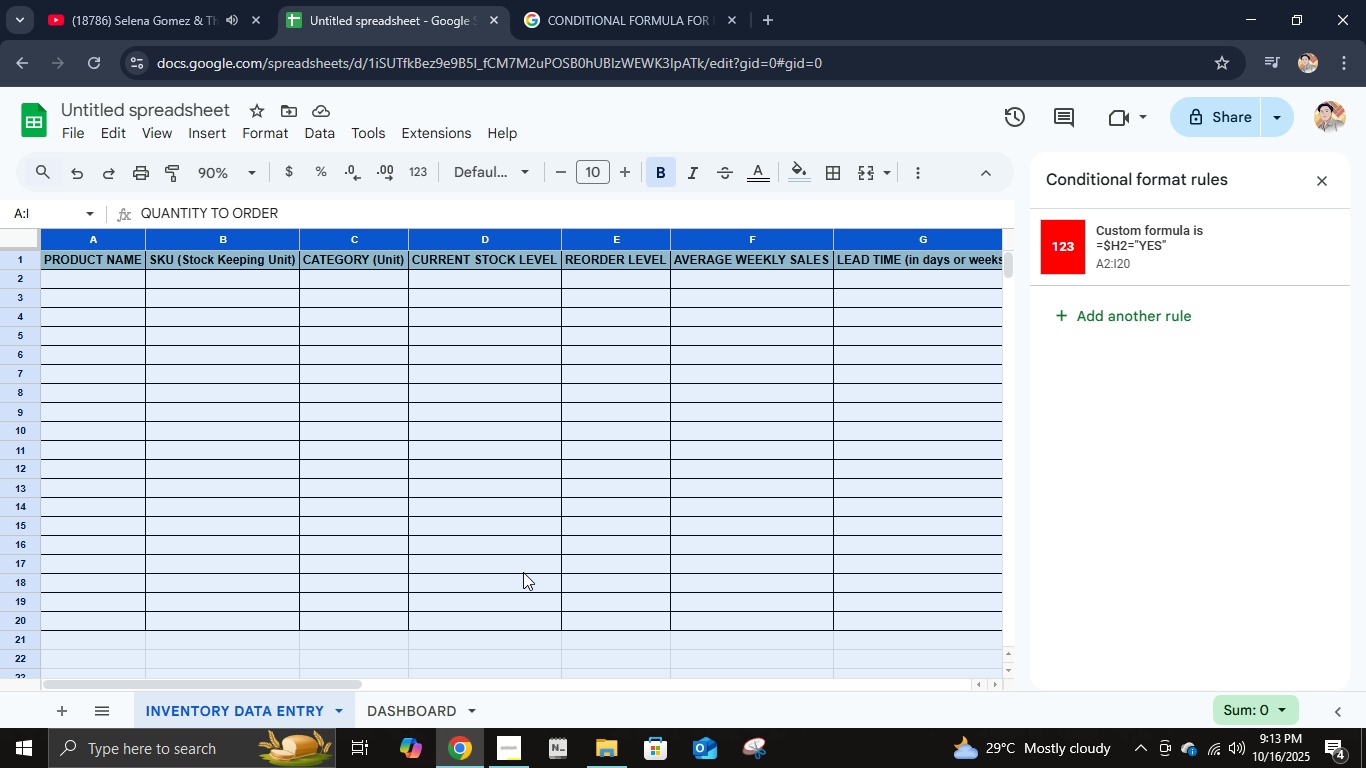 
scroll: coordinate [568, 524], scroll_direction: up, amount: 2.0
 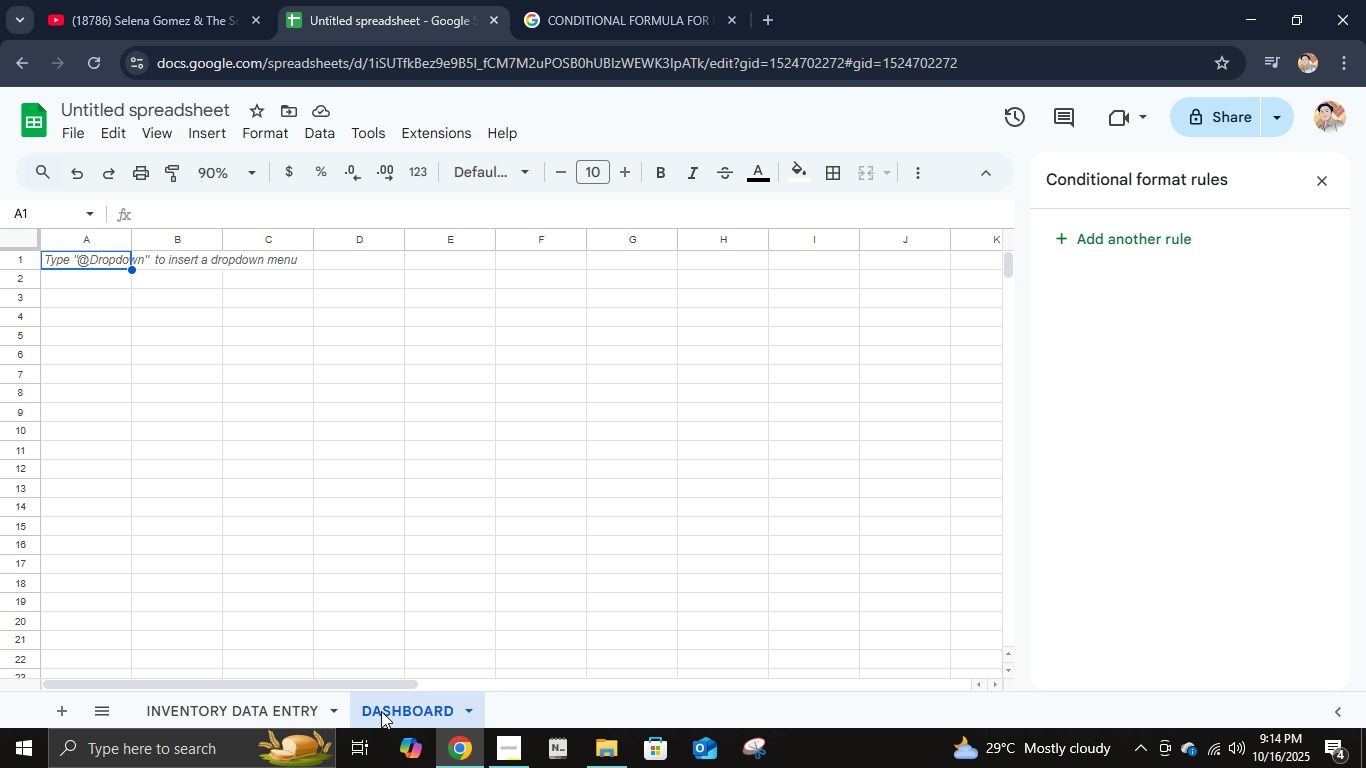 
wait(17.15)
 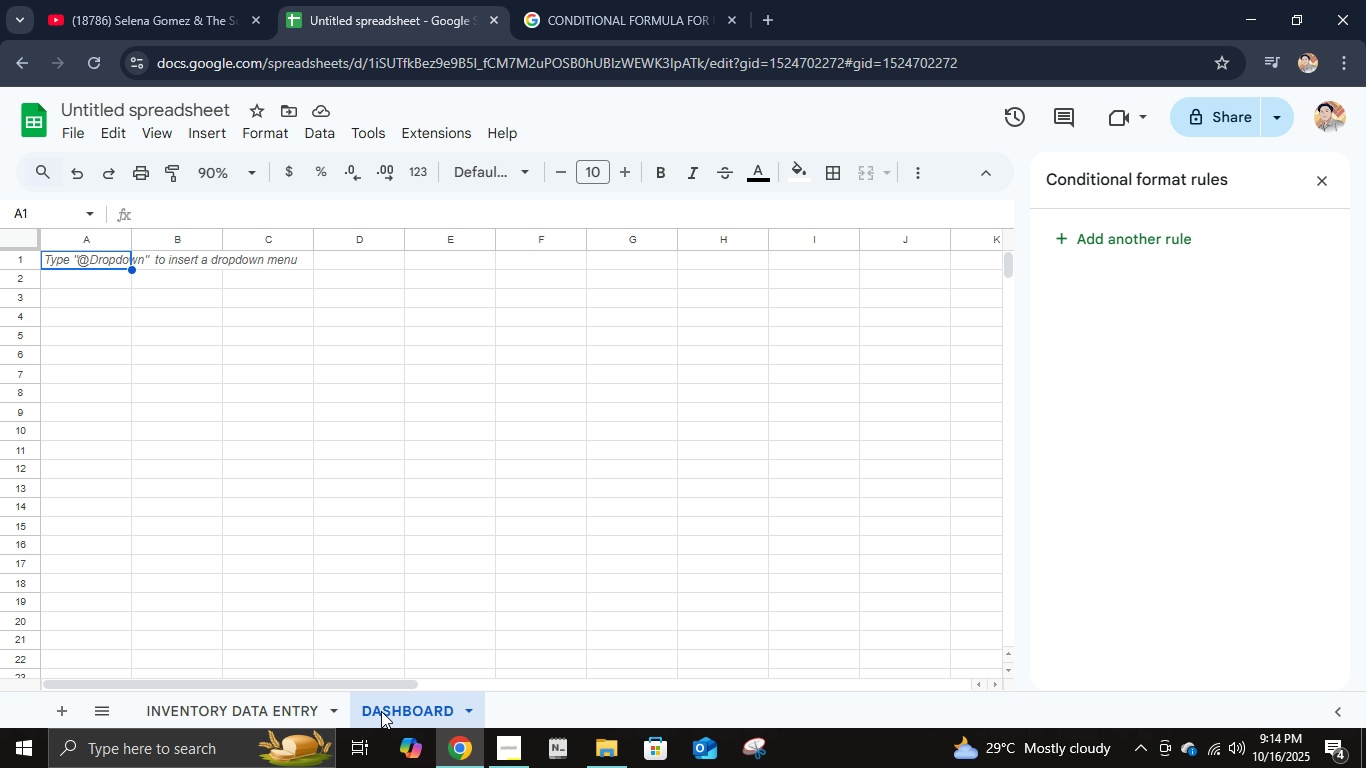 
key(ArrowDown)
 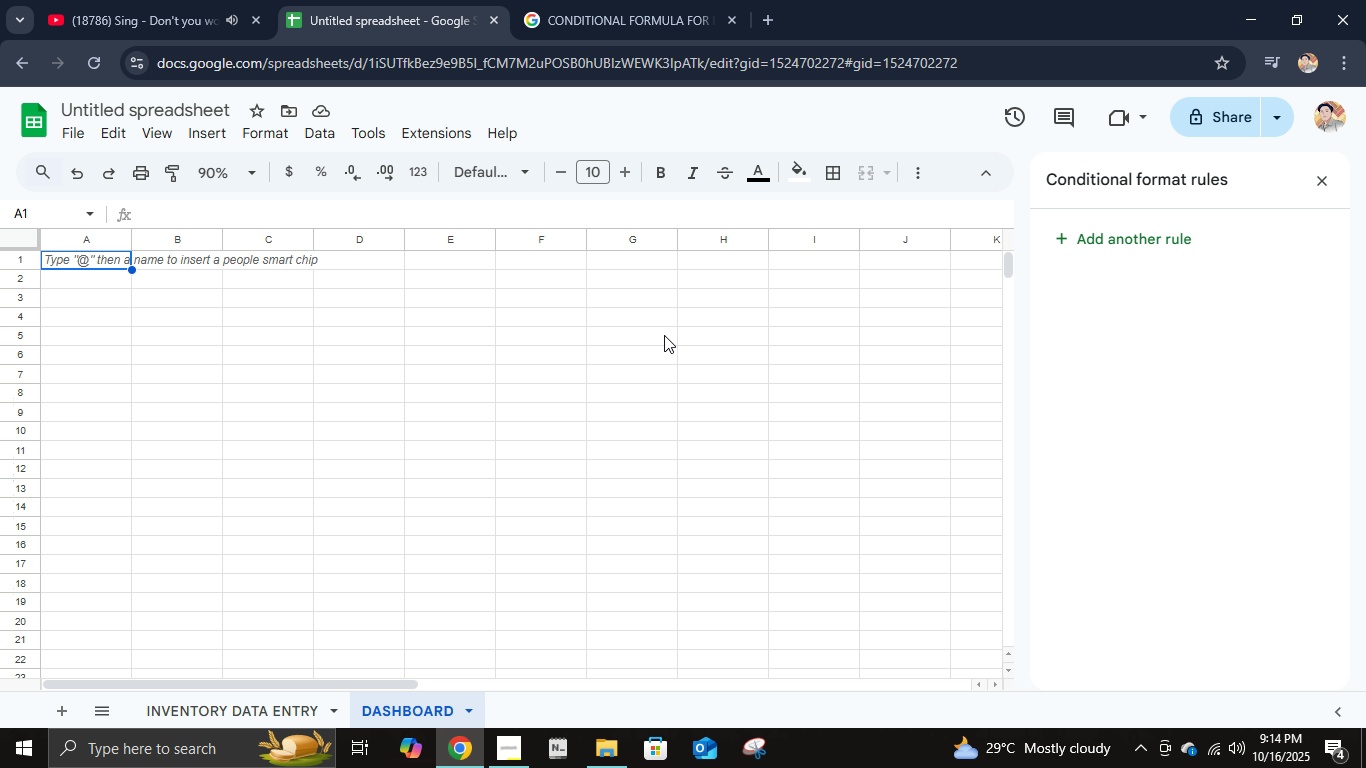 
type(tota)
 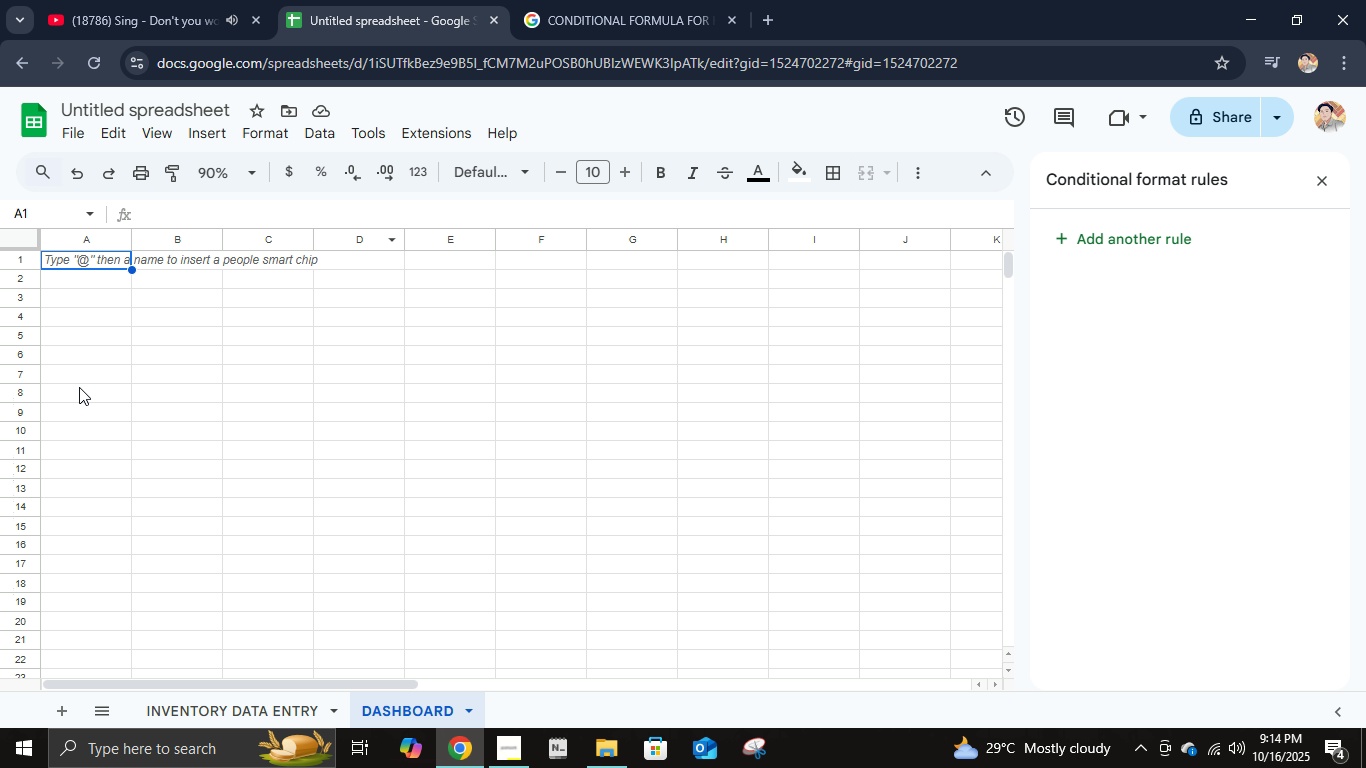 
left_click([131, 269])
 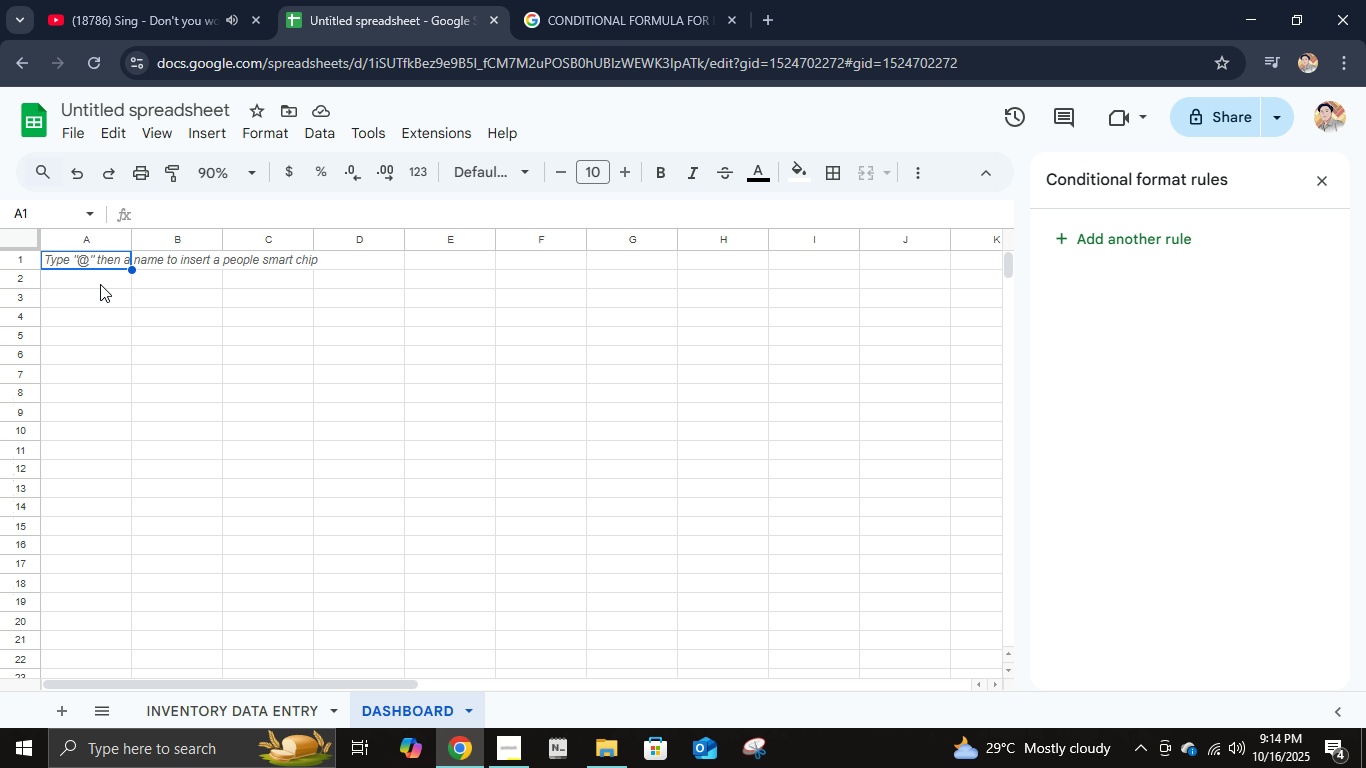 
left_click([100, 284])
 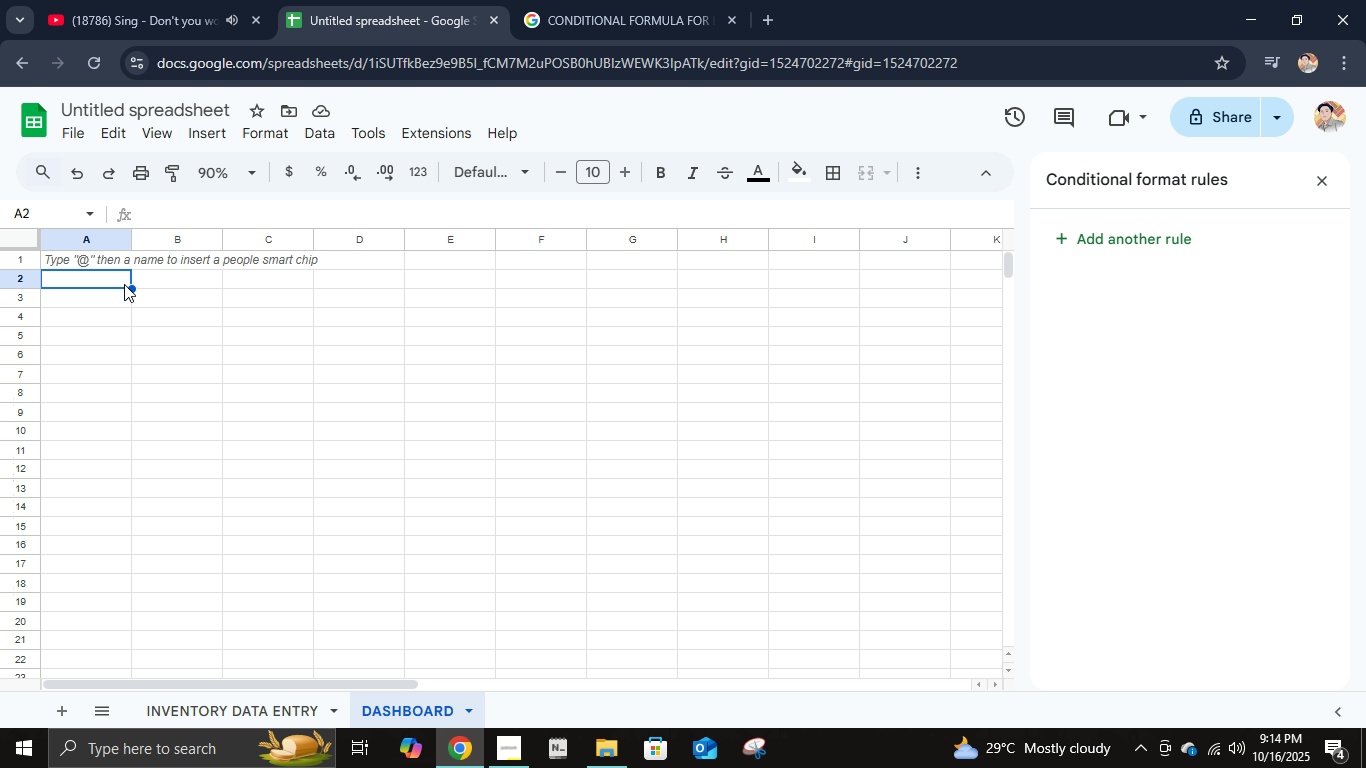 
type(tt)
key(Backspace)
key(Backspace)
type(total current stocke)
key(Backspace)
type(s)
 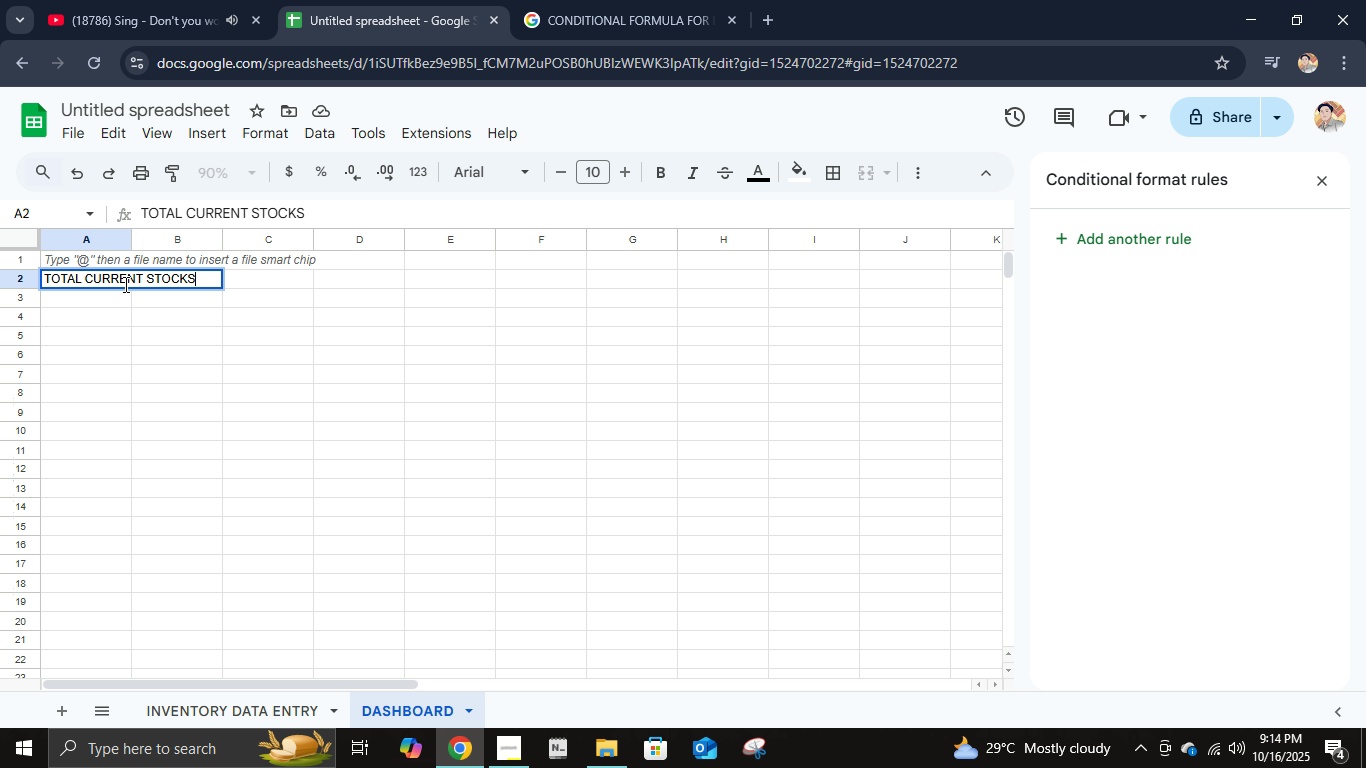 
key(Enter)
 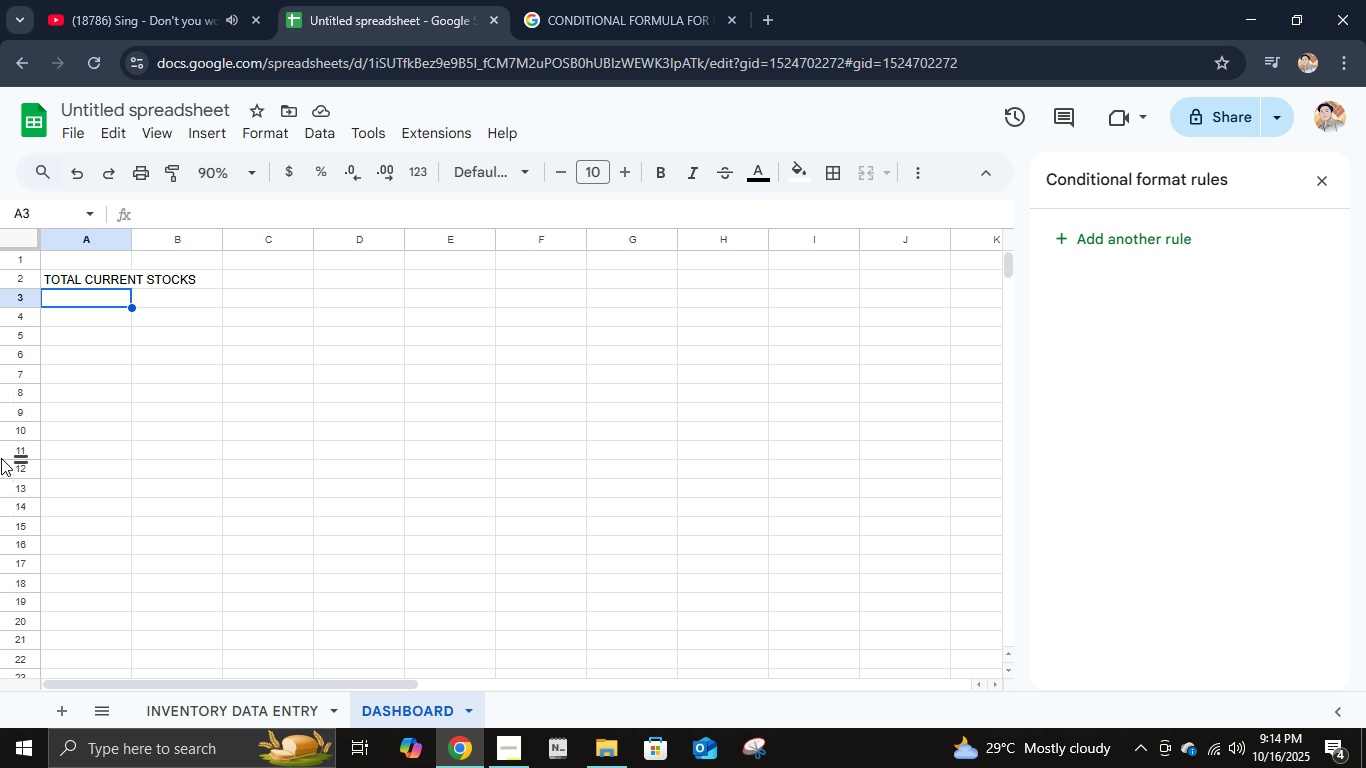 
wait(12.82)
 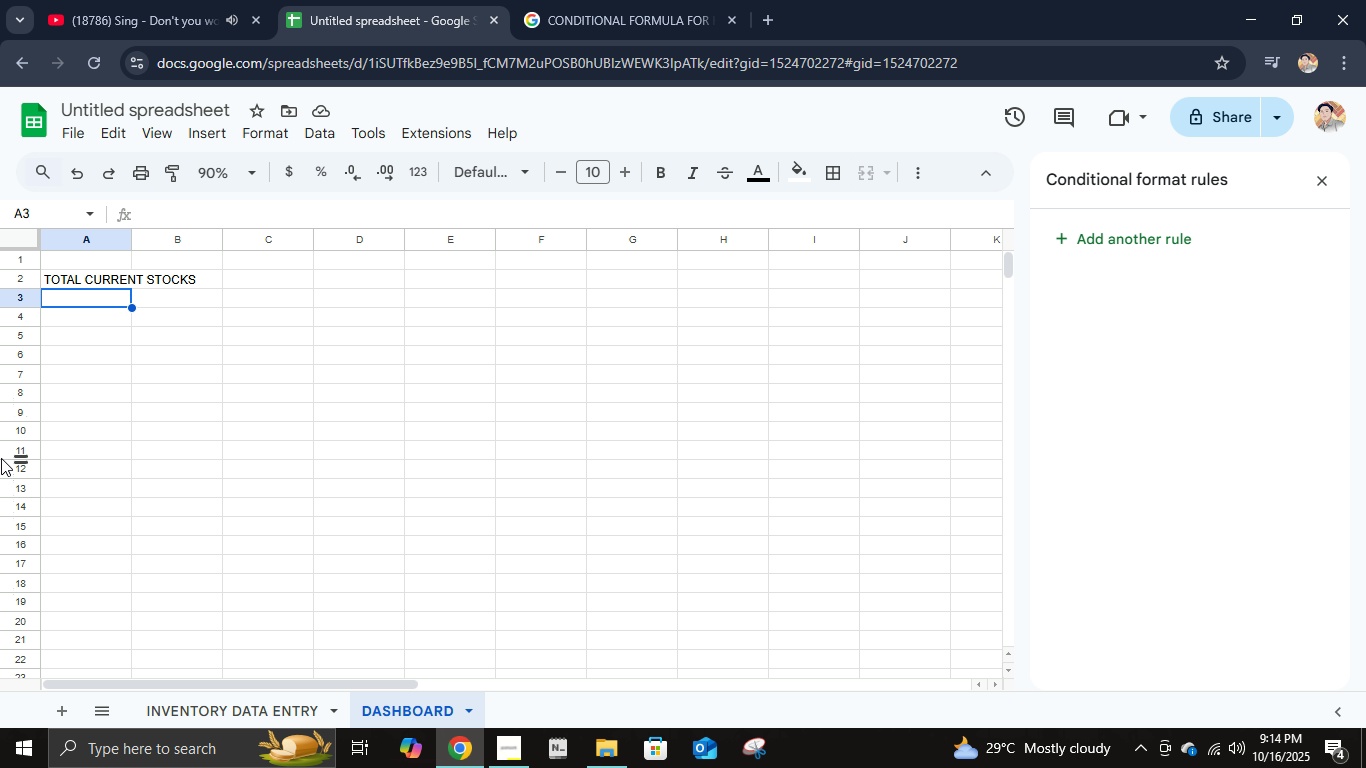 
type(products need n)
key(Backspace)
type(reoer)
key(Backspace)
key(Backspace)
key(Backspace)
key(Backspace)
key(Backspace)
type(to reorder)
 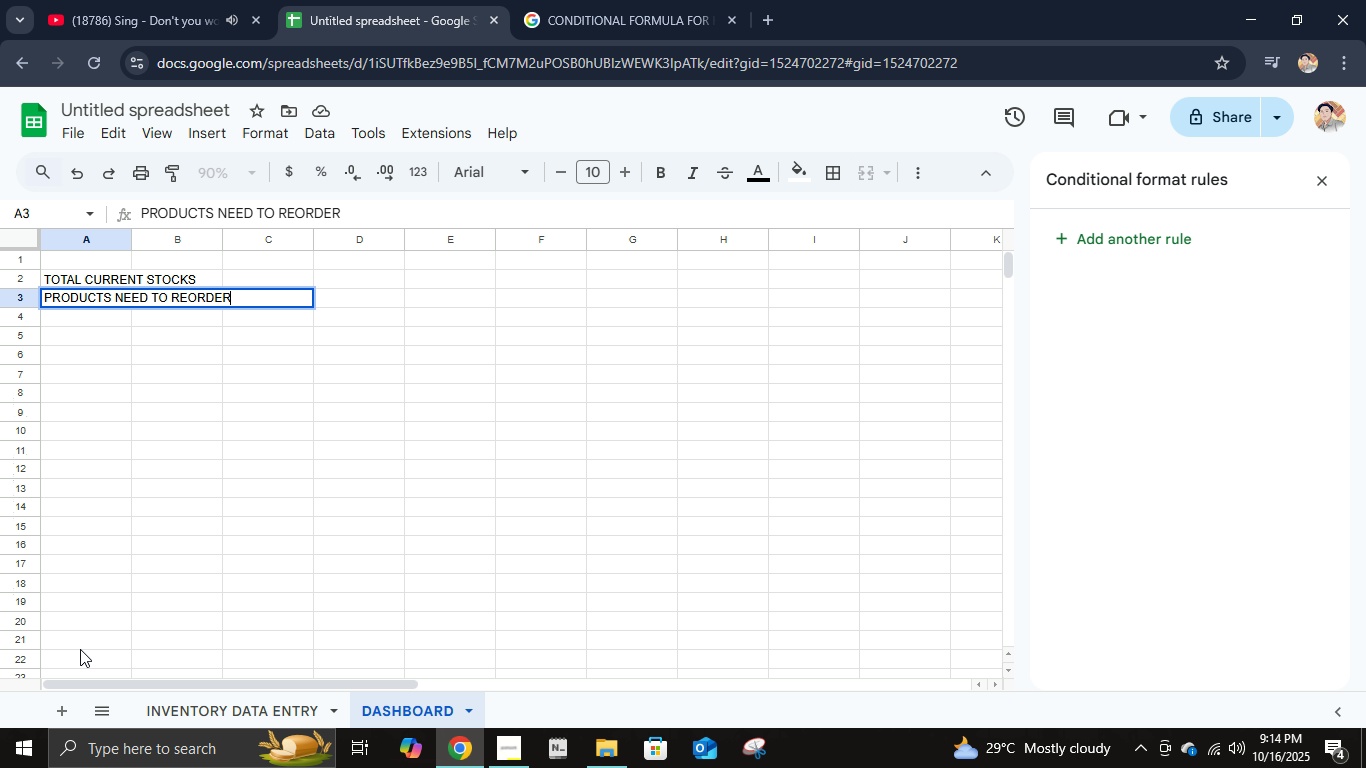 
key(Enter)
 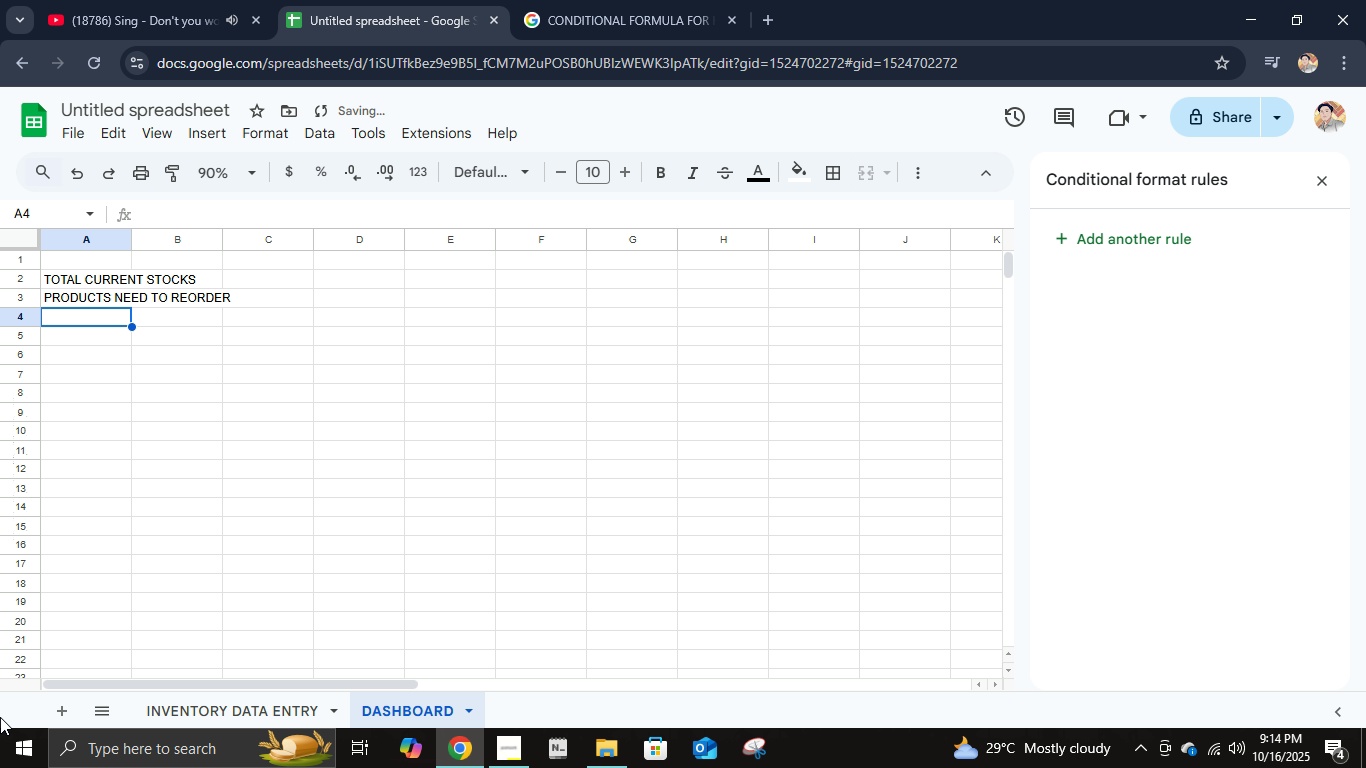 
mouse_move([-15, 752])
 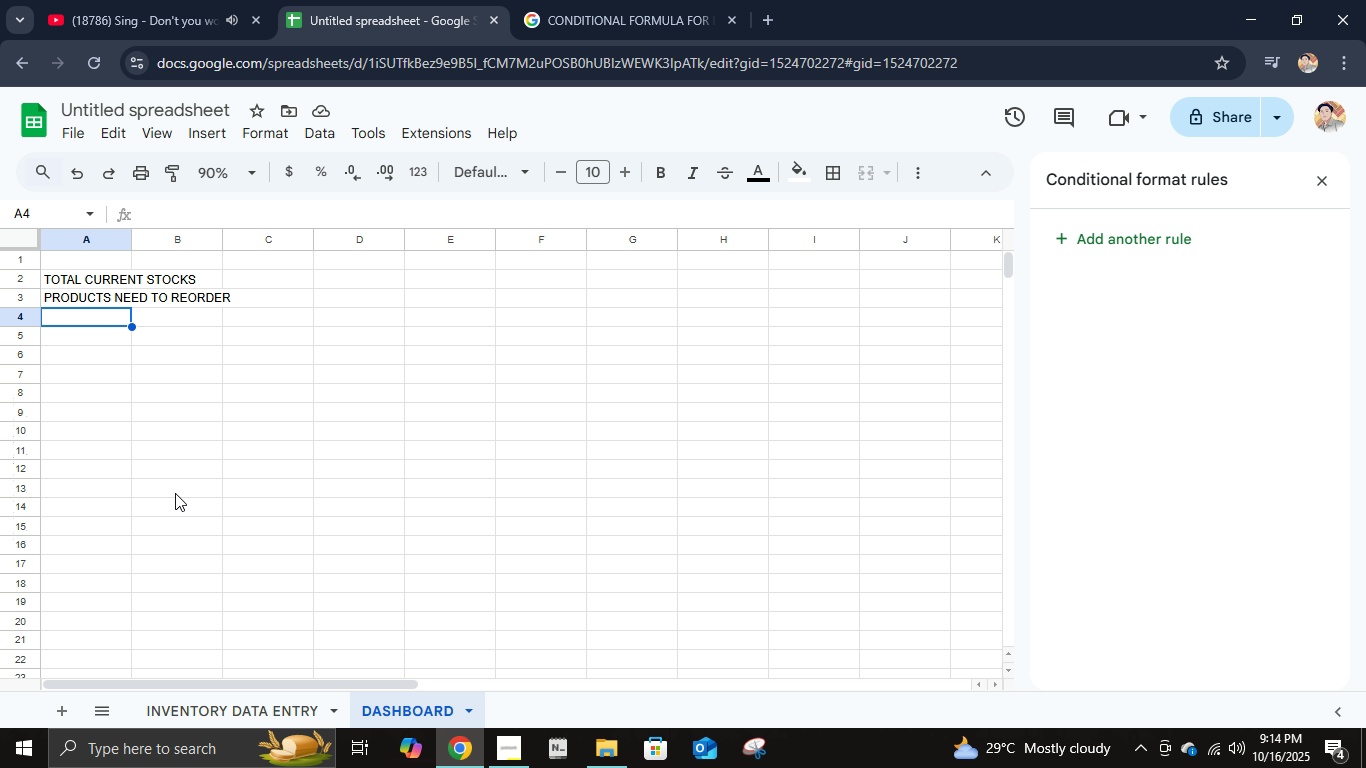 
left_click([141, 289])
 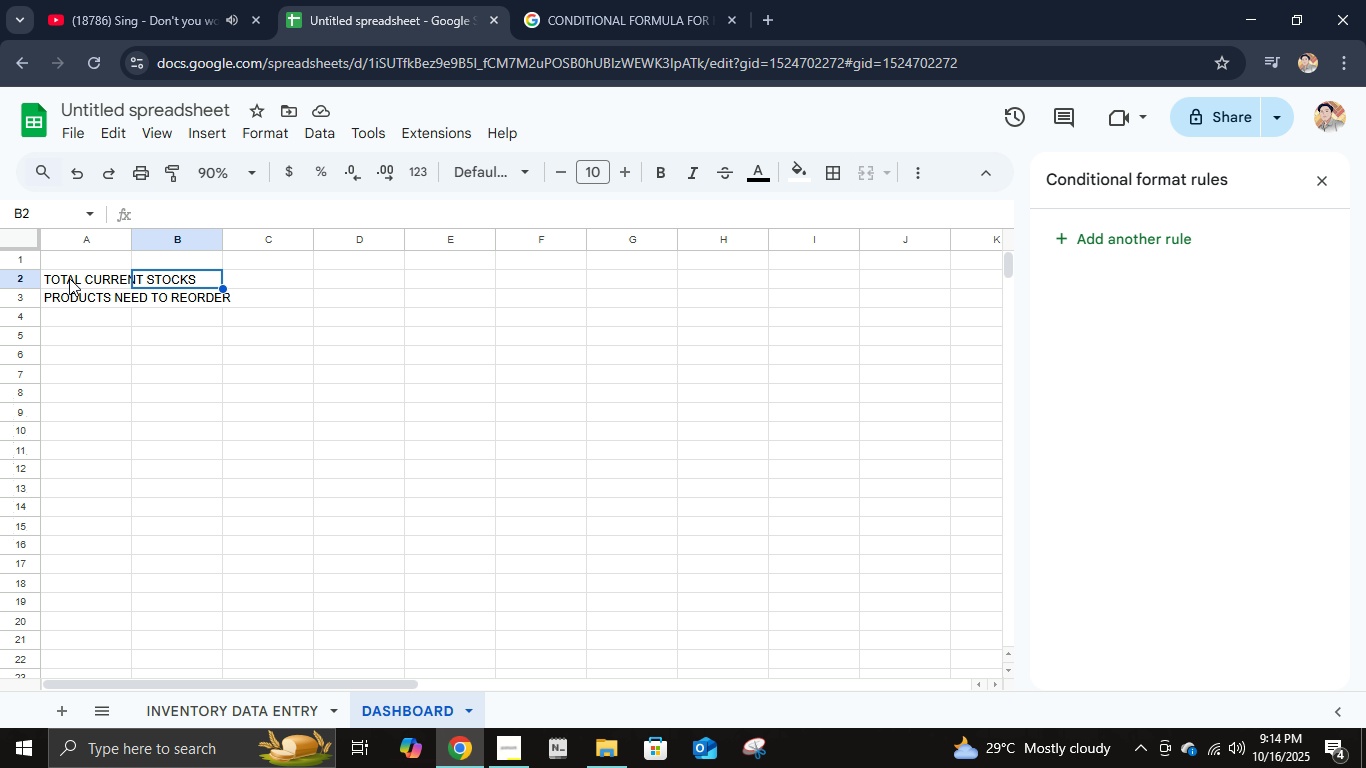 
left_click([73, 275])
 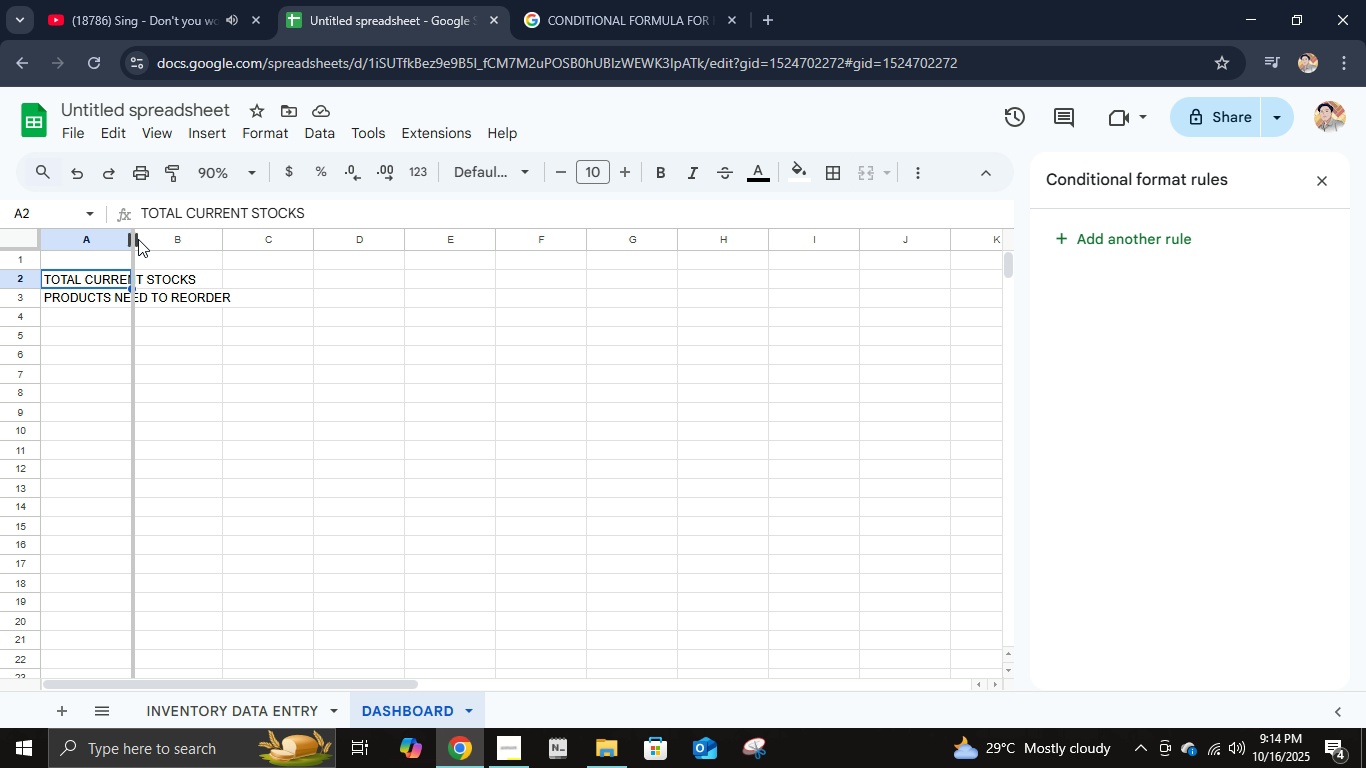 
left_click_drag(start_coordinate=[135, 239], to_coordinate=[258, 281])
 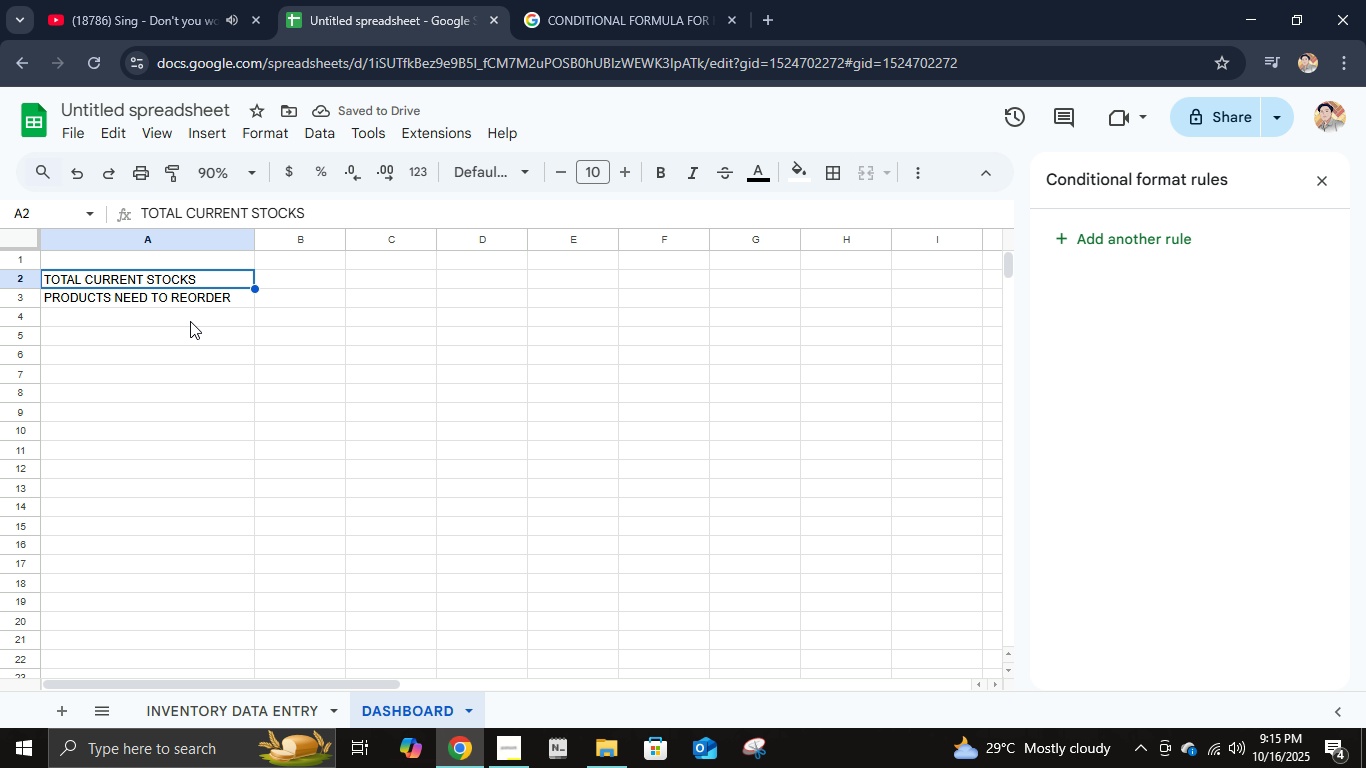 
left_click([298, 286])
 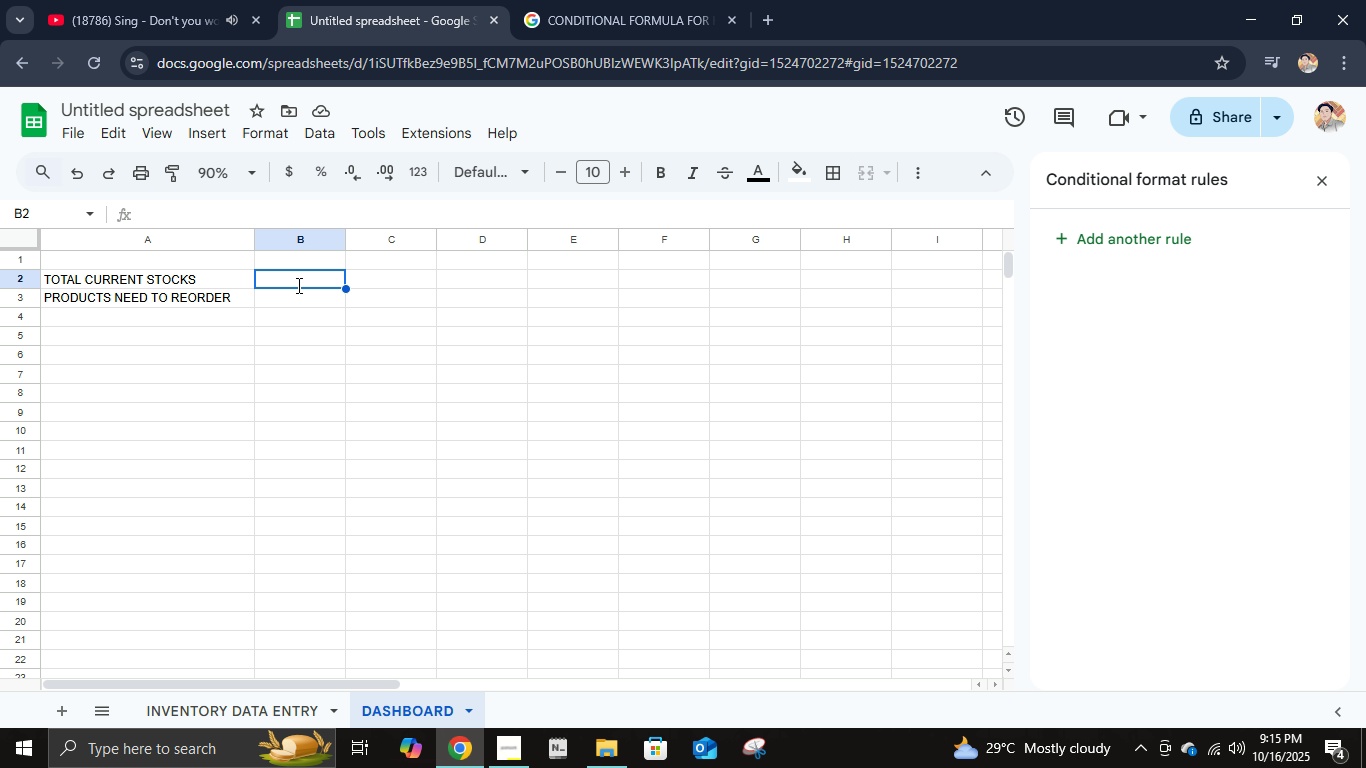 
type(=U)
key(Backspace)
type(sum)
 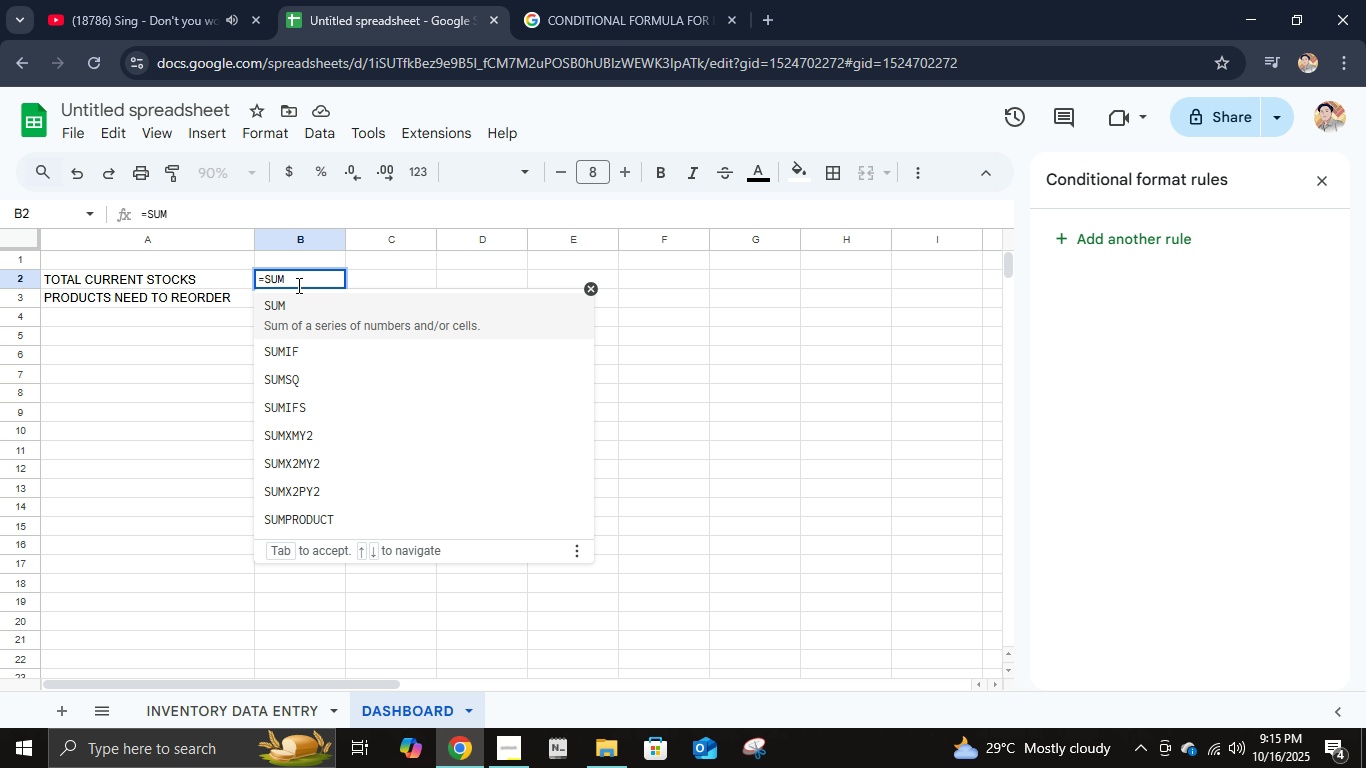 
key(Shift+9)
 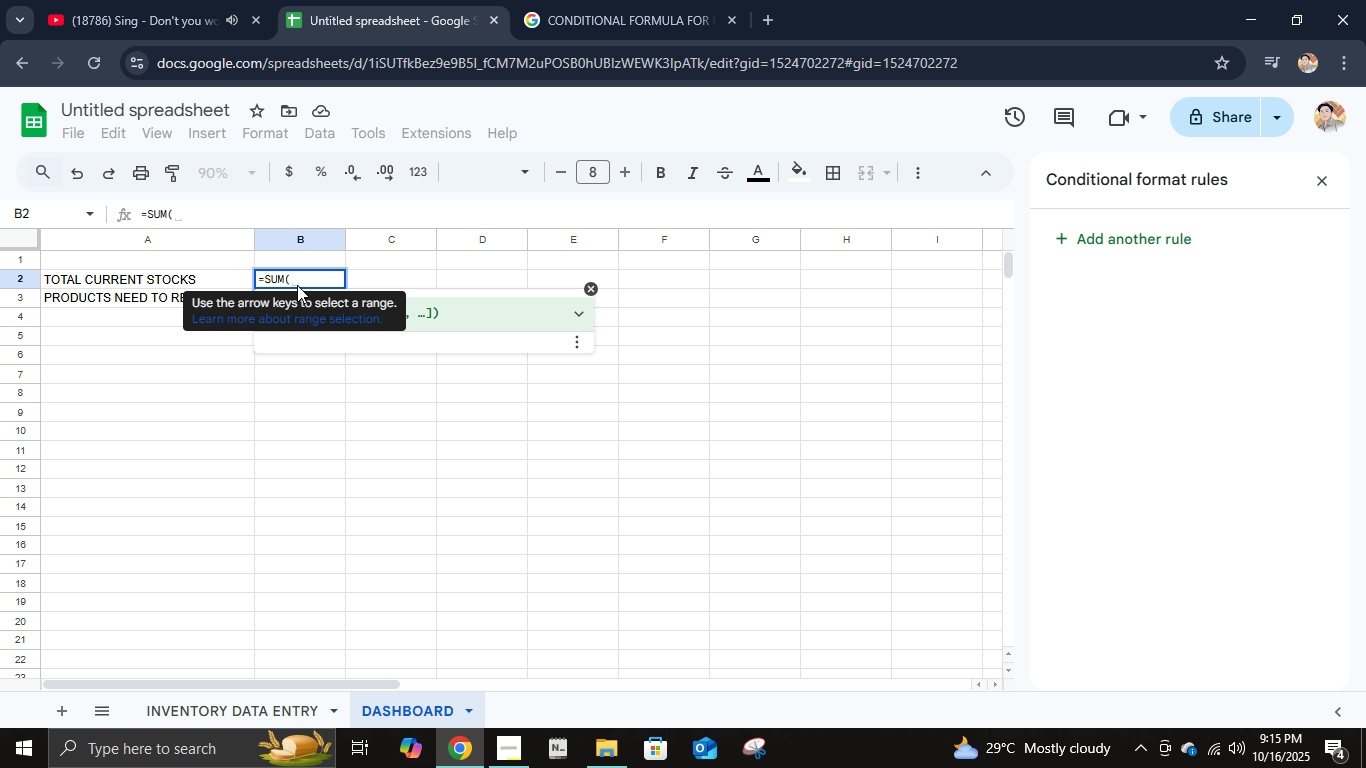 
hold_key(key=ShiftLeft, duration=0.48)
 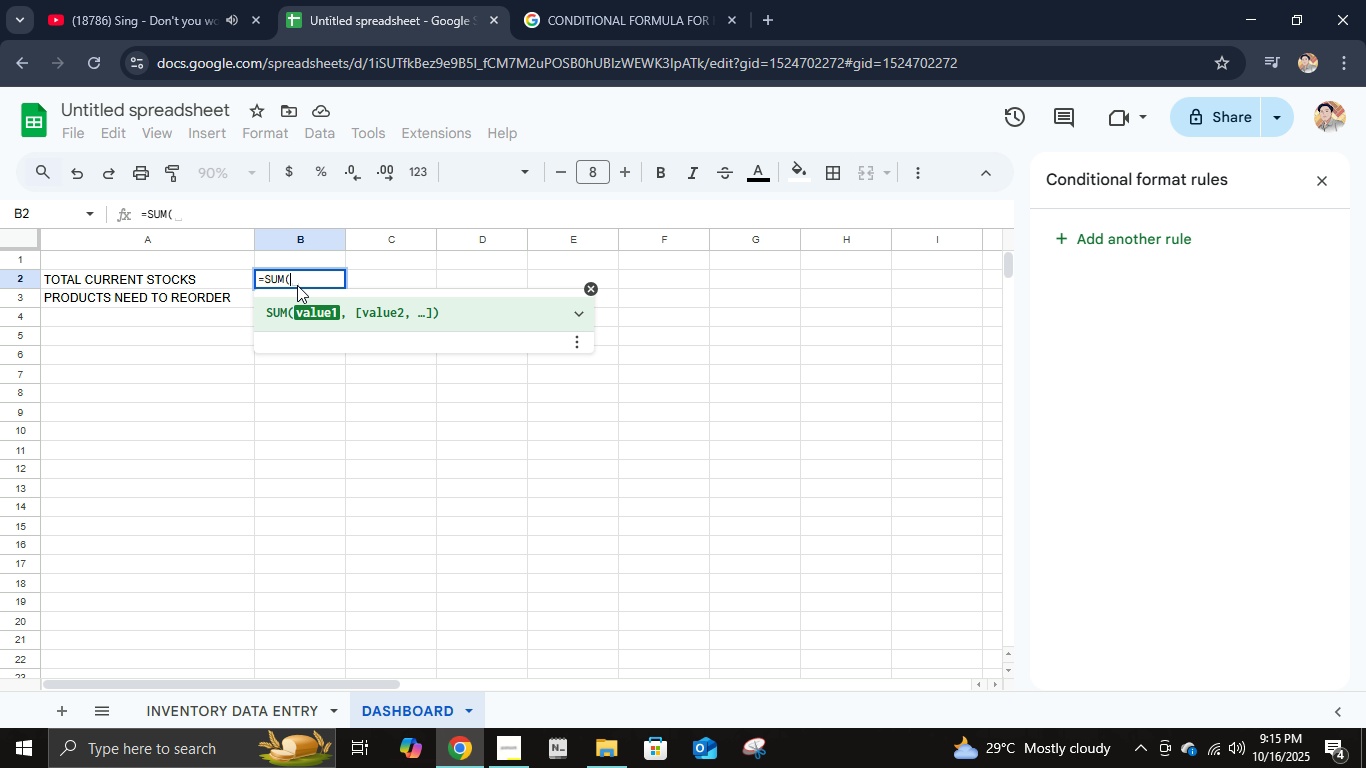 
type('In)
key(Backspace)
key(Backspace)
type(inventro)
key(Backspace)
key(Backspace)
type(ory data entry')
 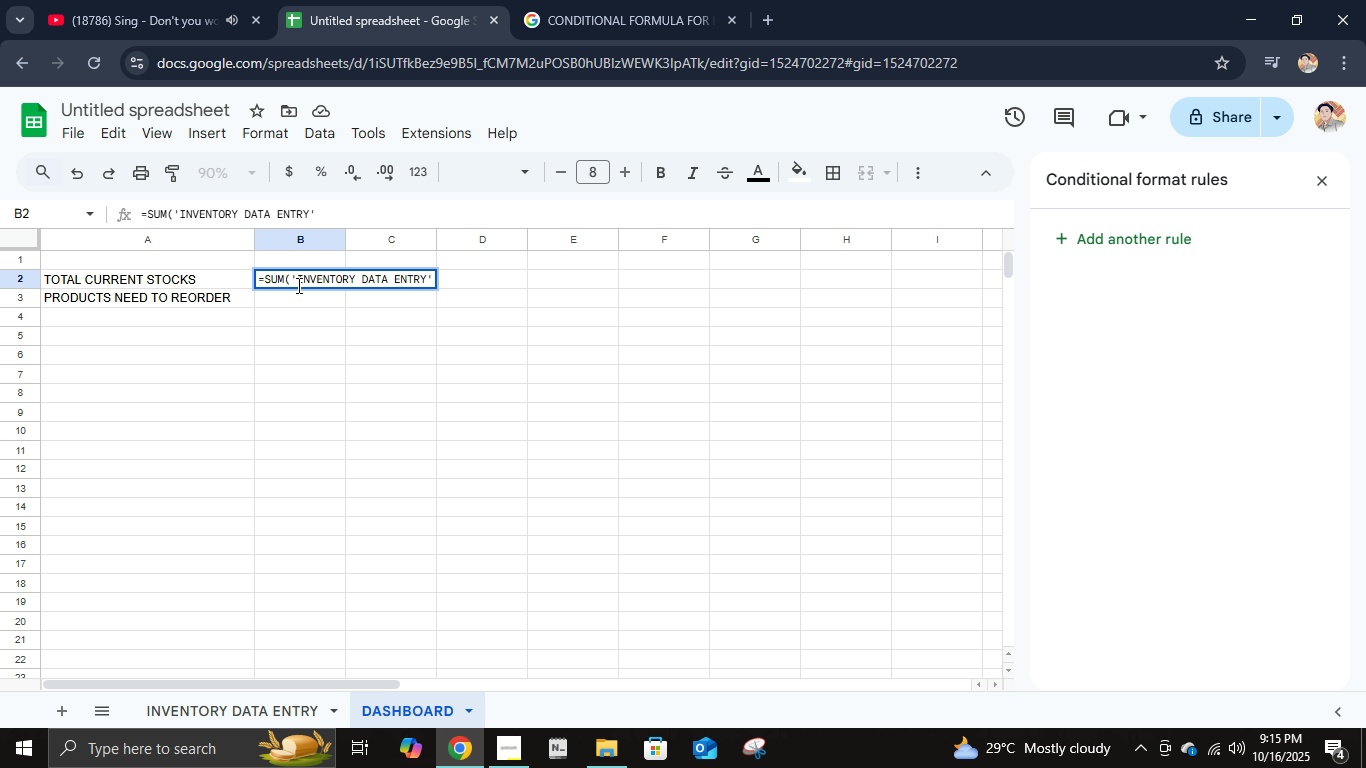 
wait(6.12)
 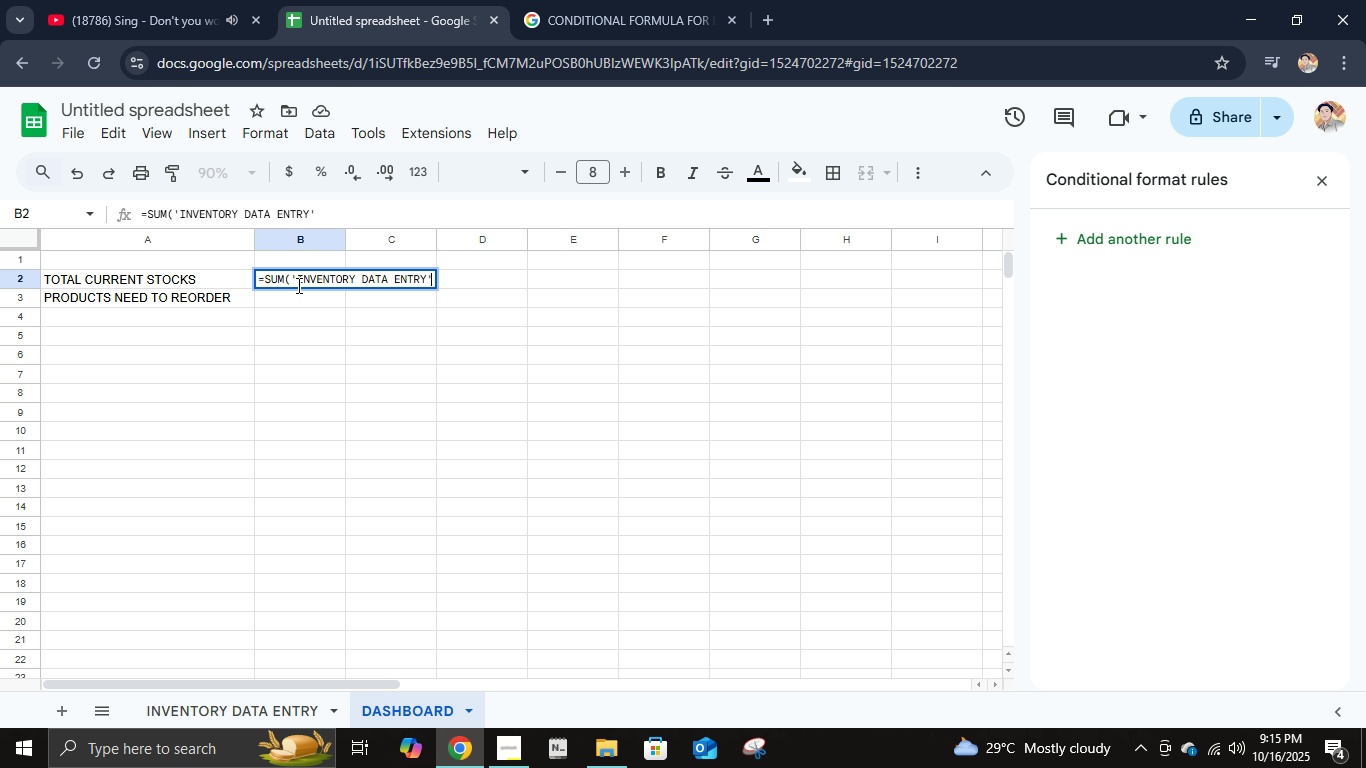 
key(Shift+1)
 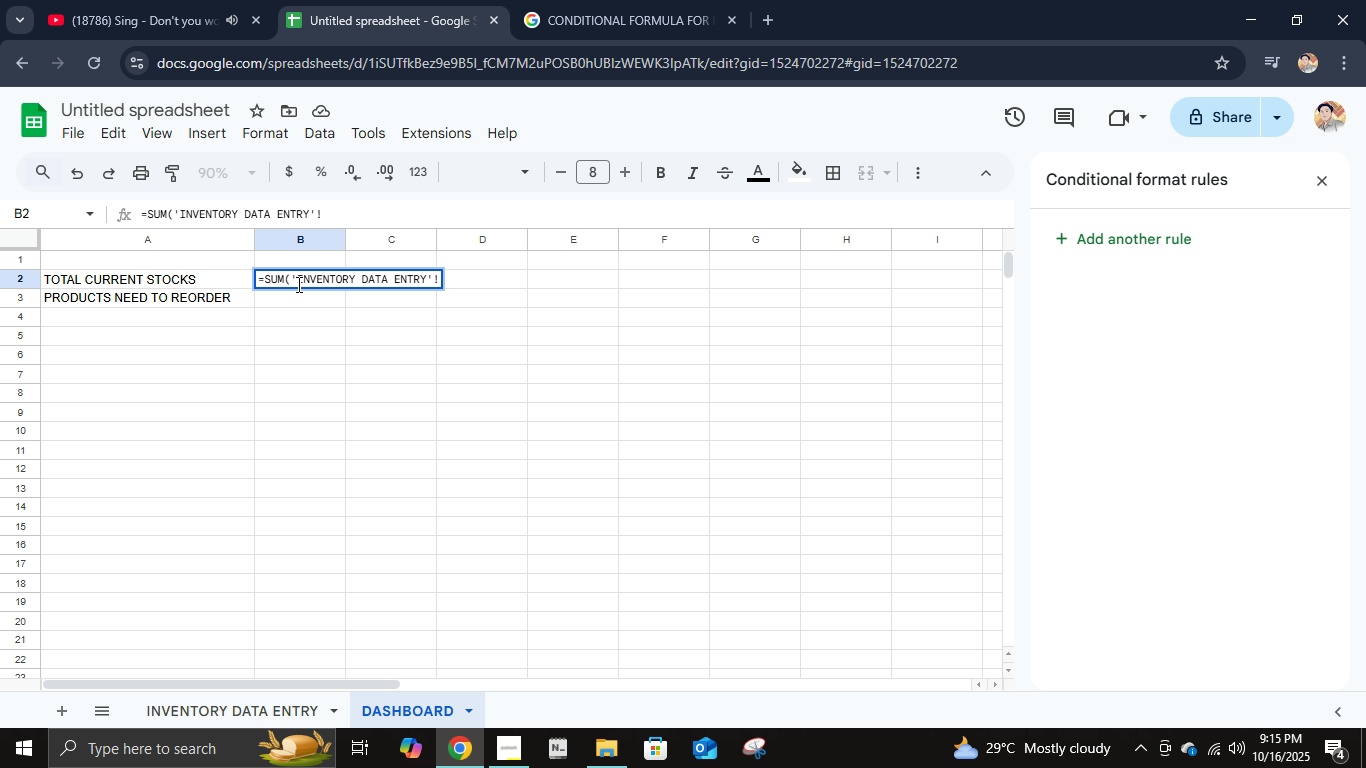 
wait(8.66)
 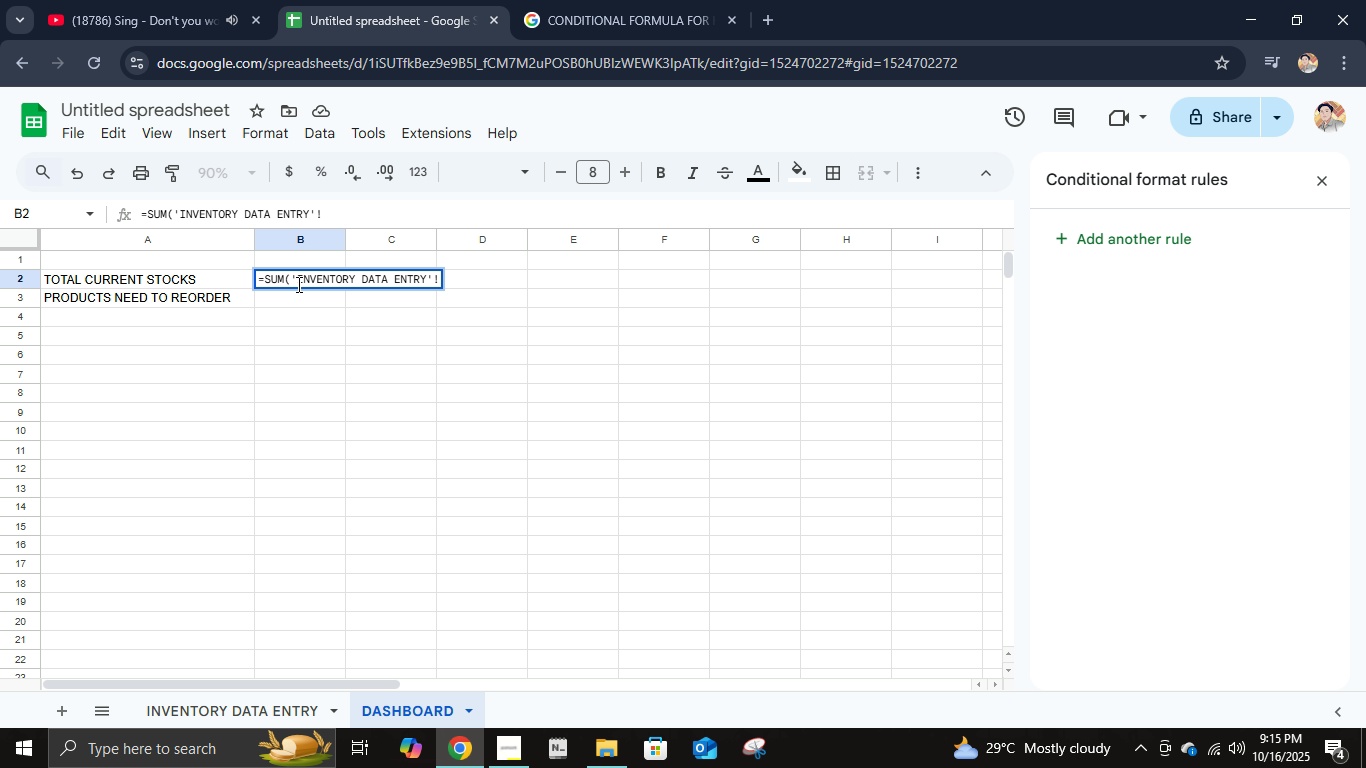 
left_click([181, 692])
 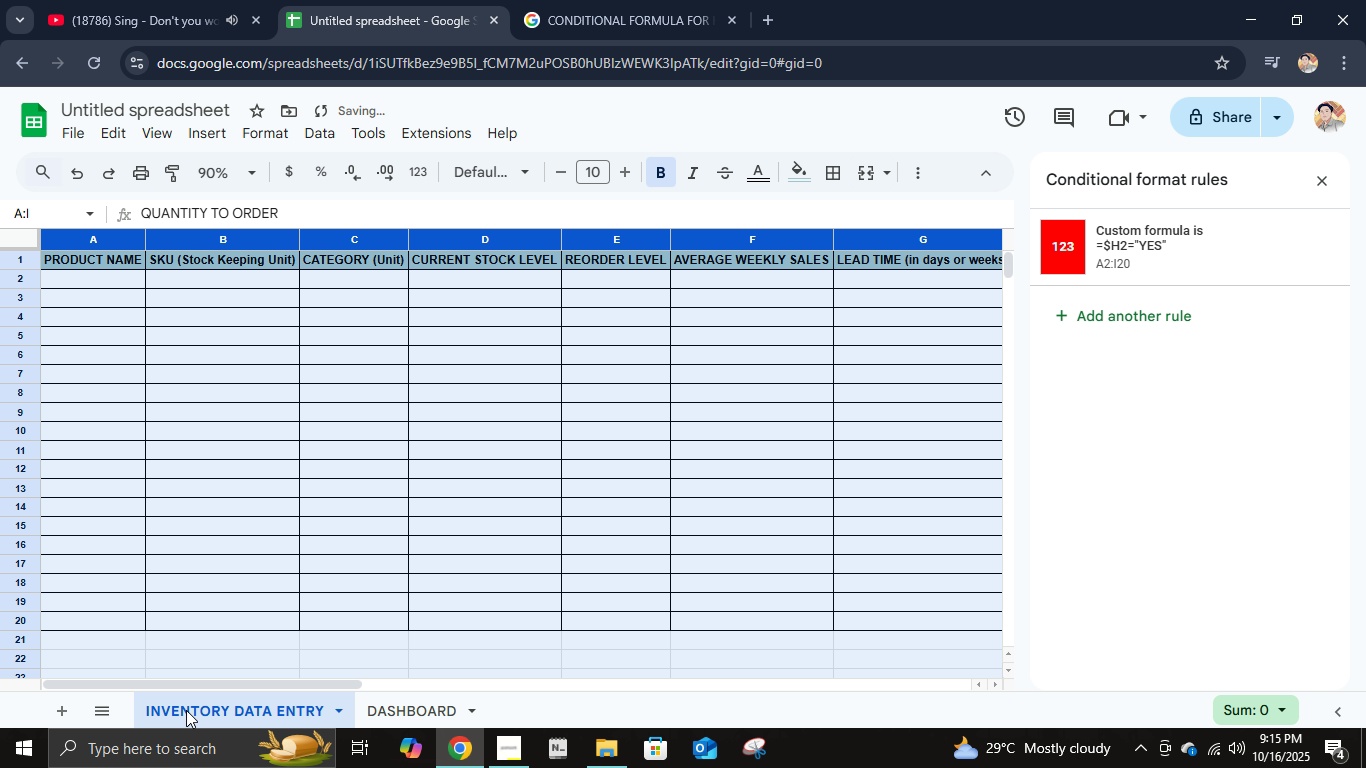 
left_click([186, 710])
 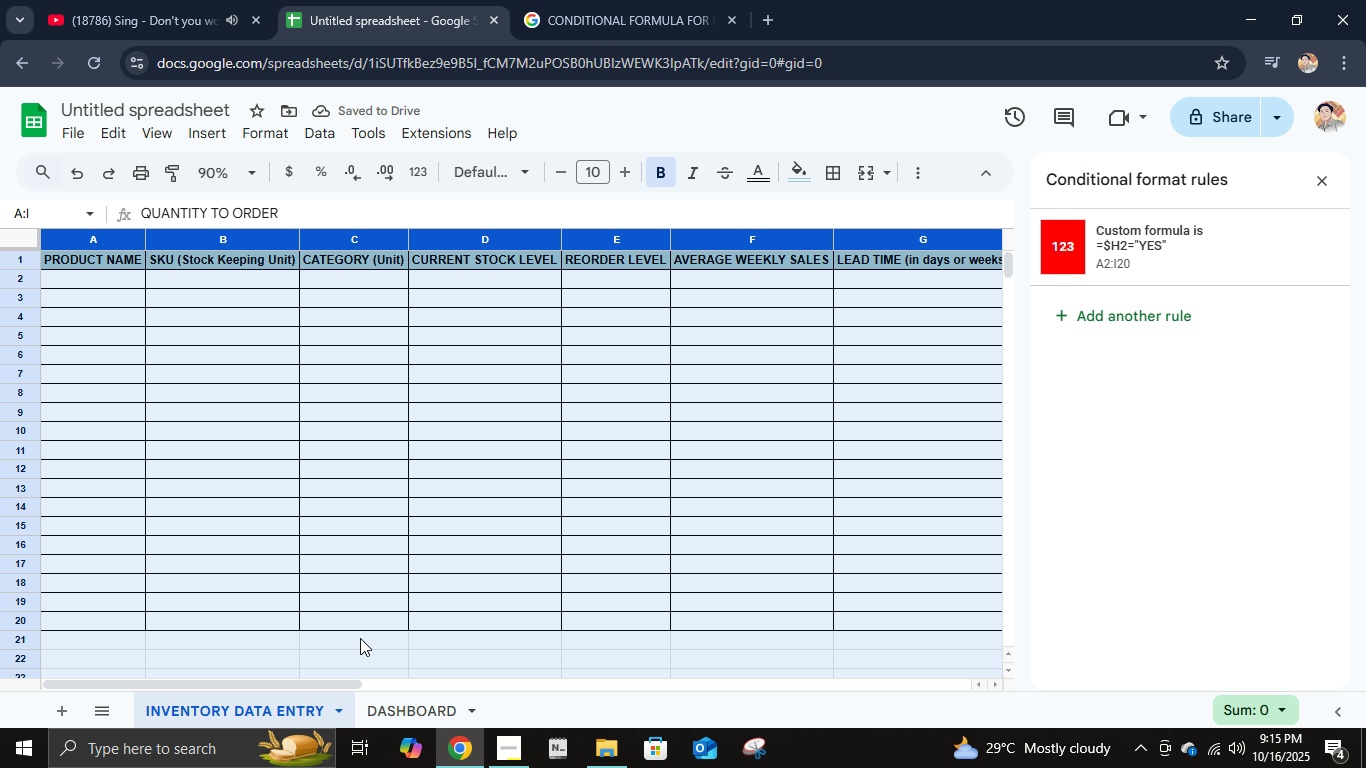 
left_click_drag(start_coordinate=[316, 685], to_coordinate=[278, 671])
 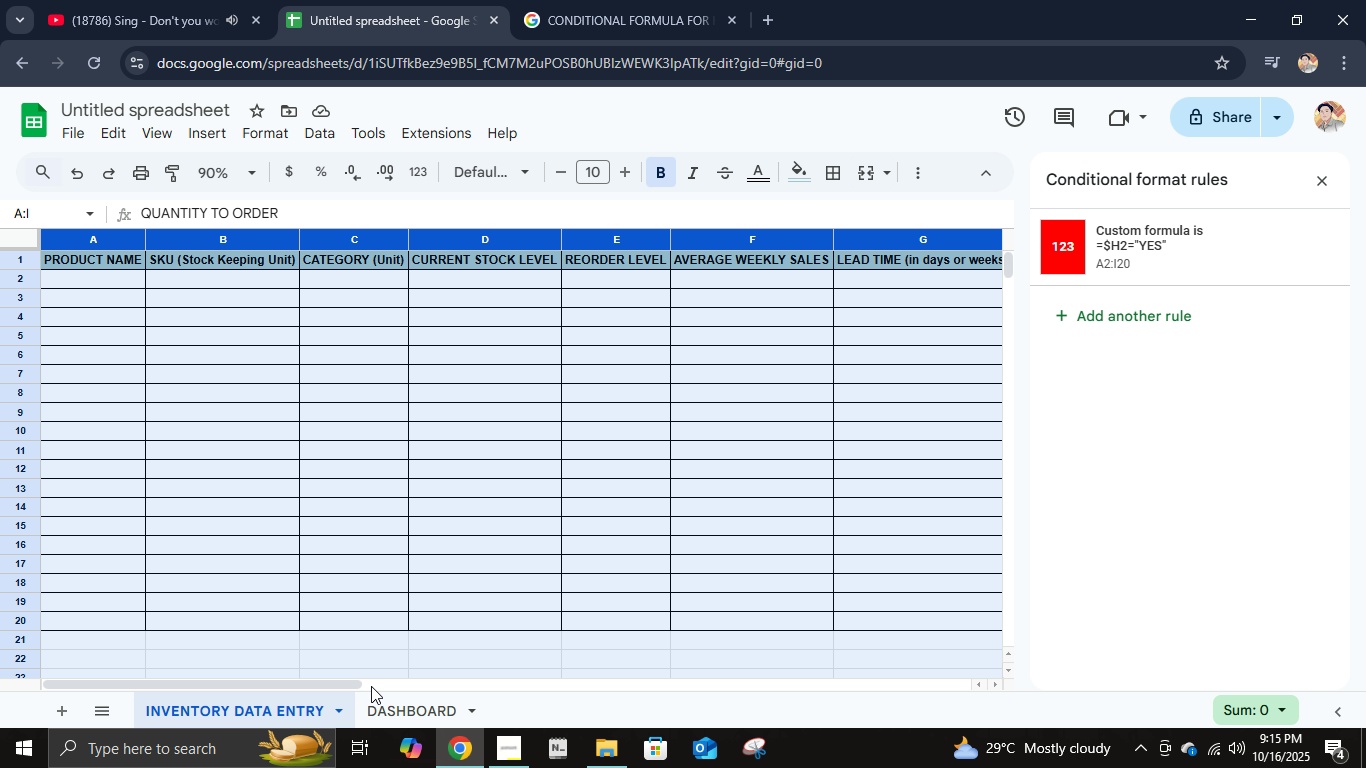 
mouse_move([399, 681])
 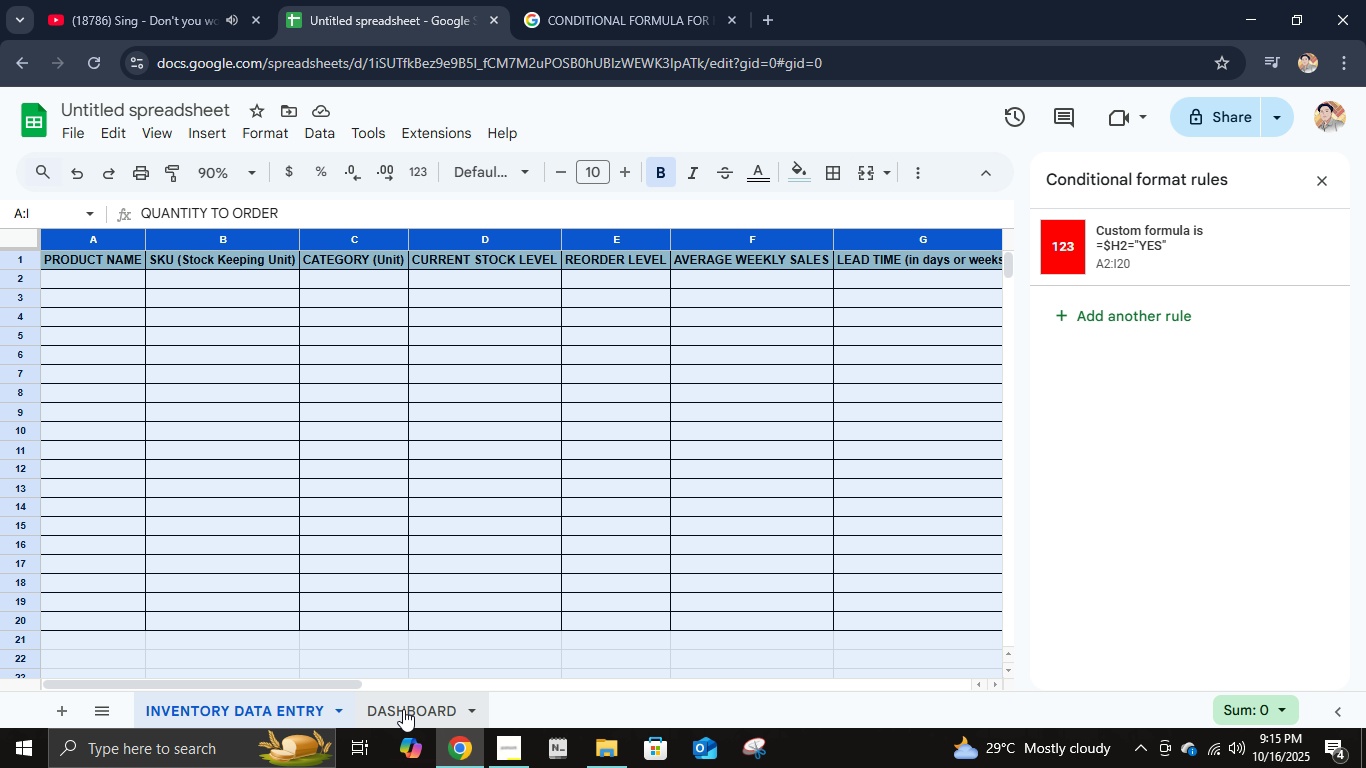 
left_click([403, 708])
 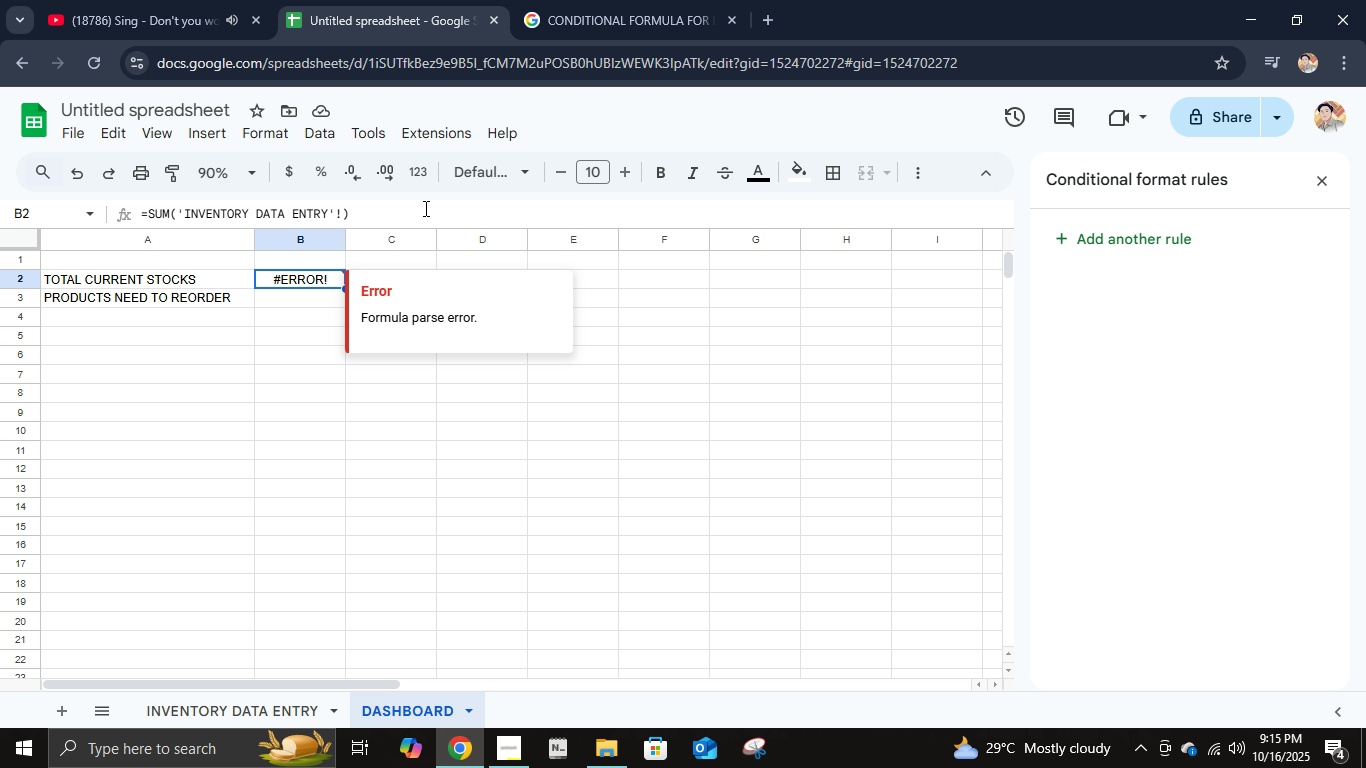 
left_click([424, 214])
 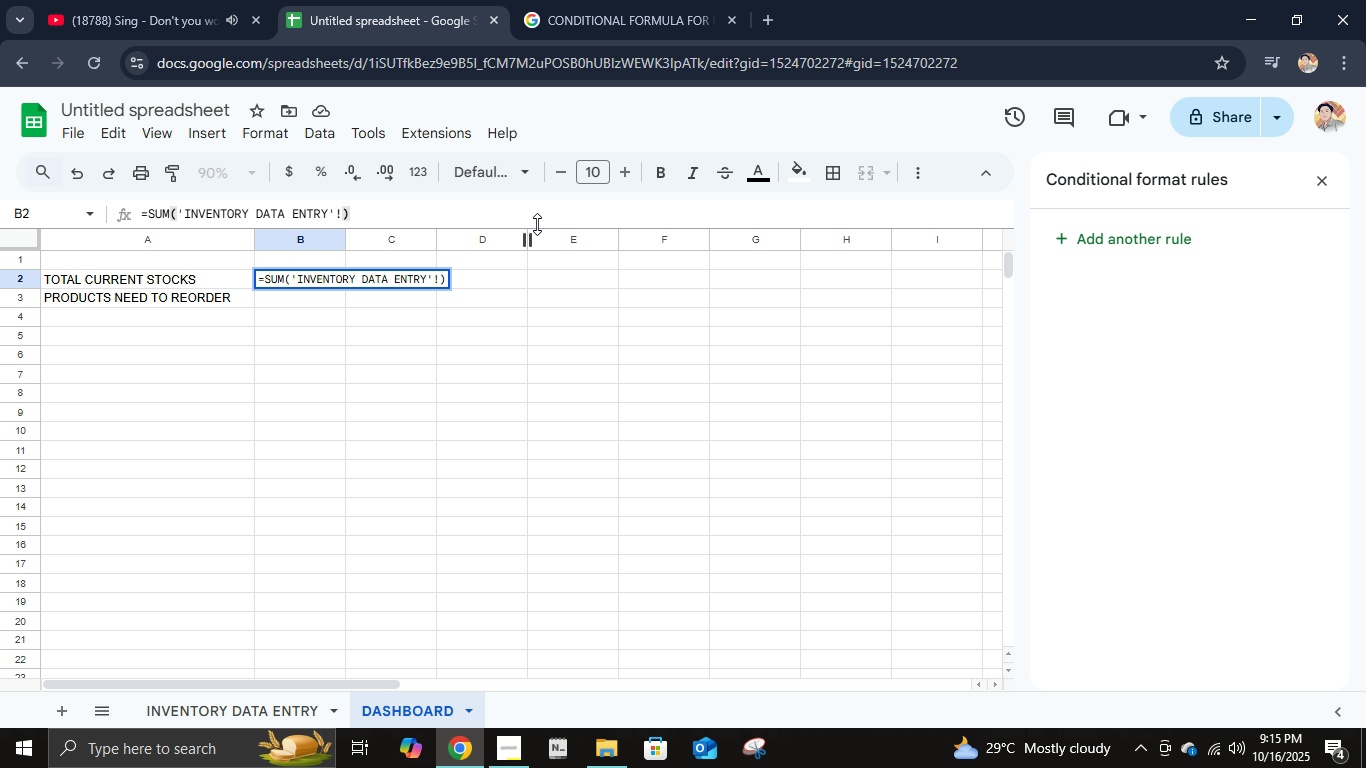 
key(ArrowLeft)
 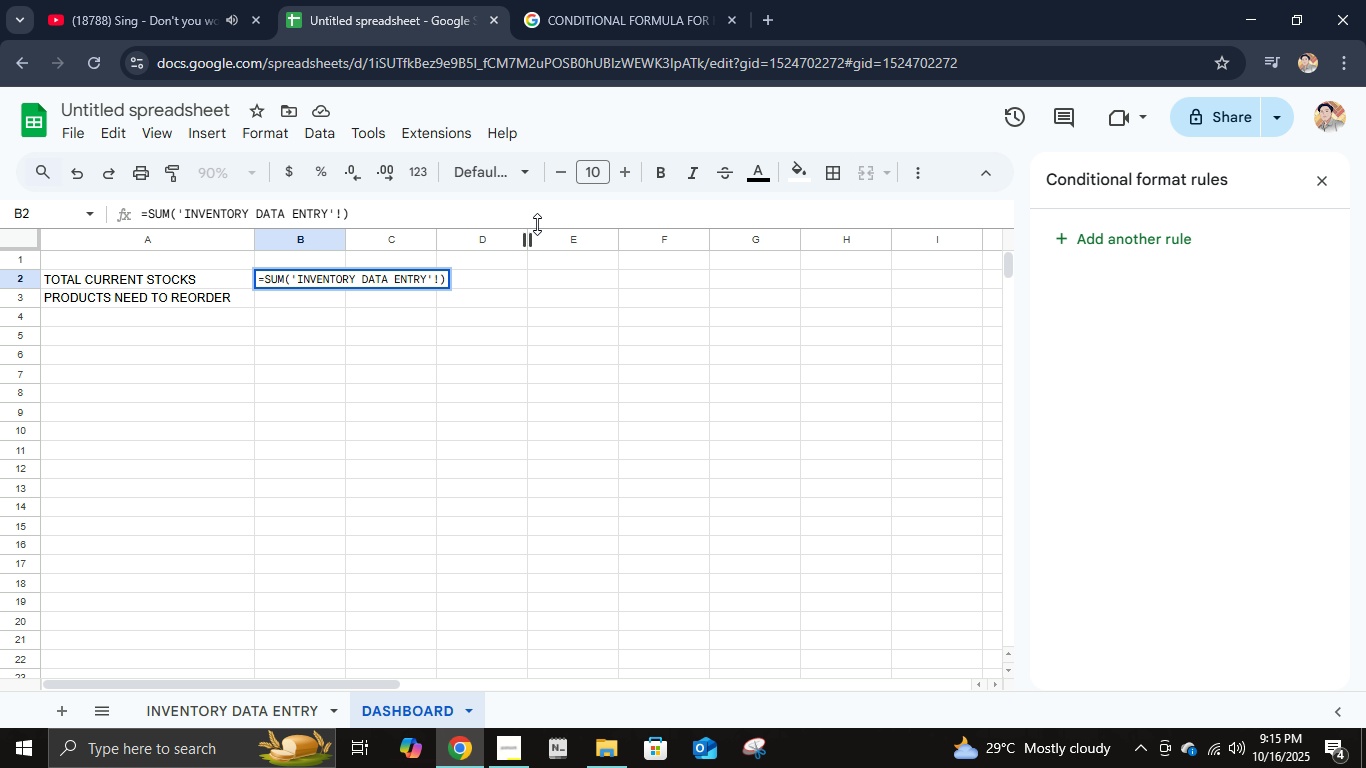 
key(D)
 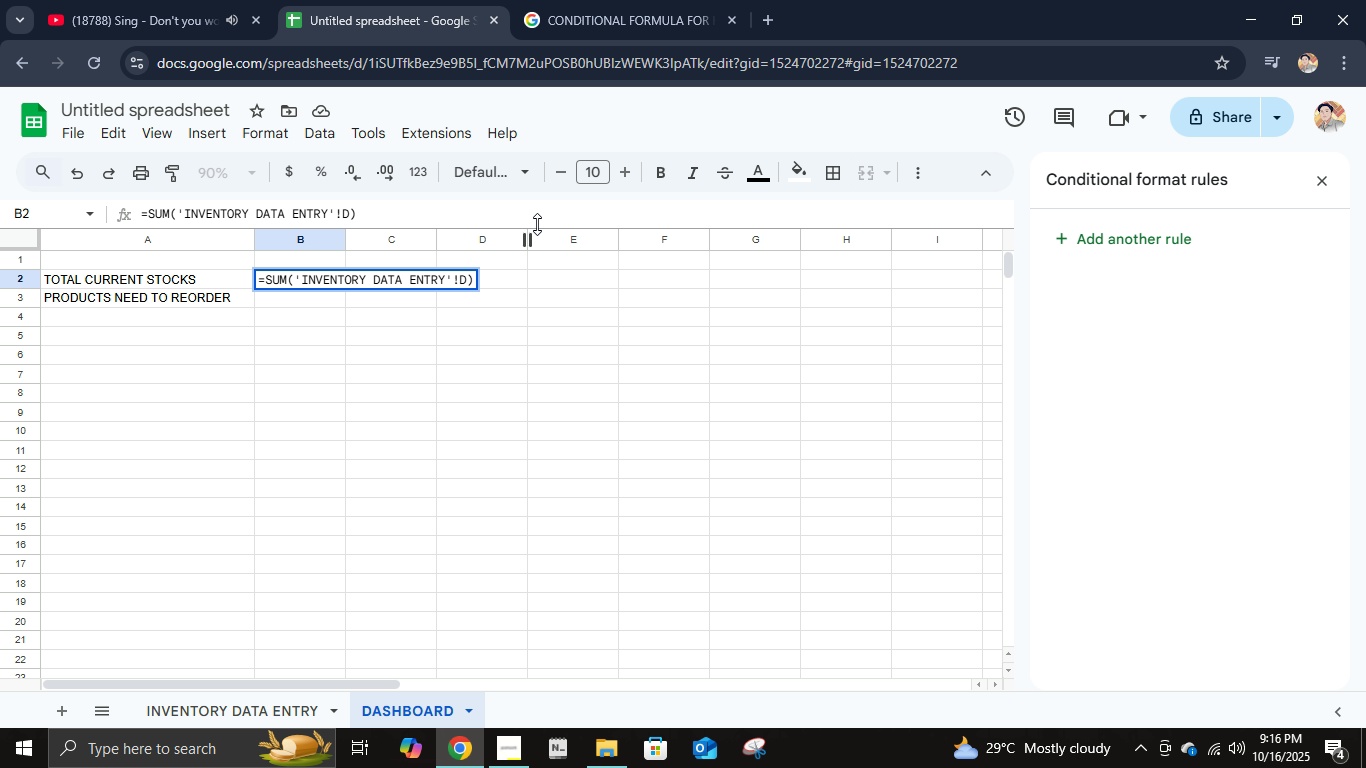 
key(Numpad2)
 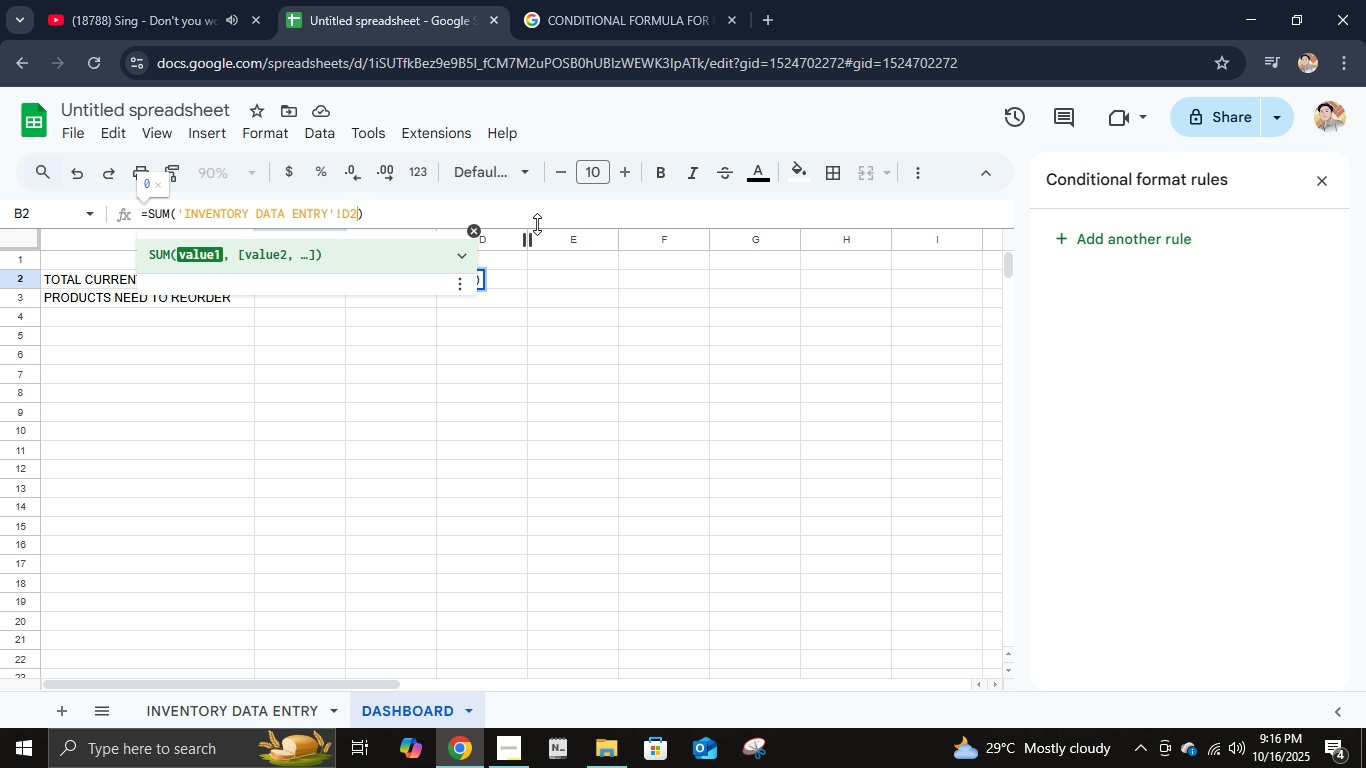 
key(Shift+Semicolon)
 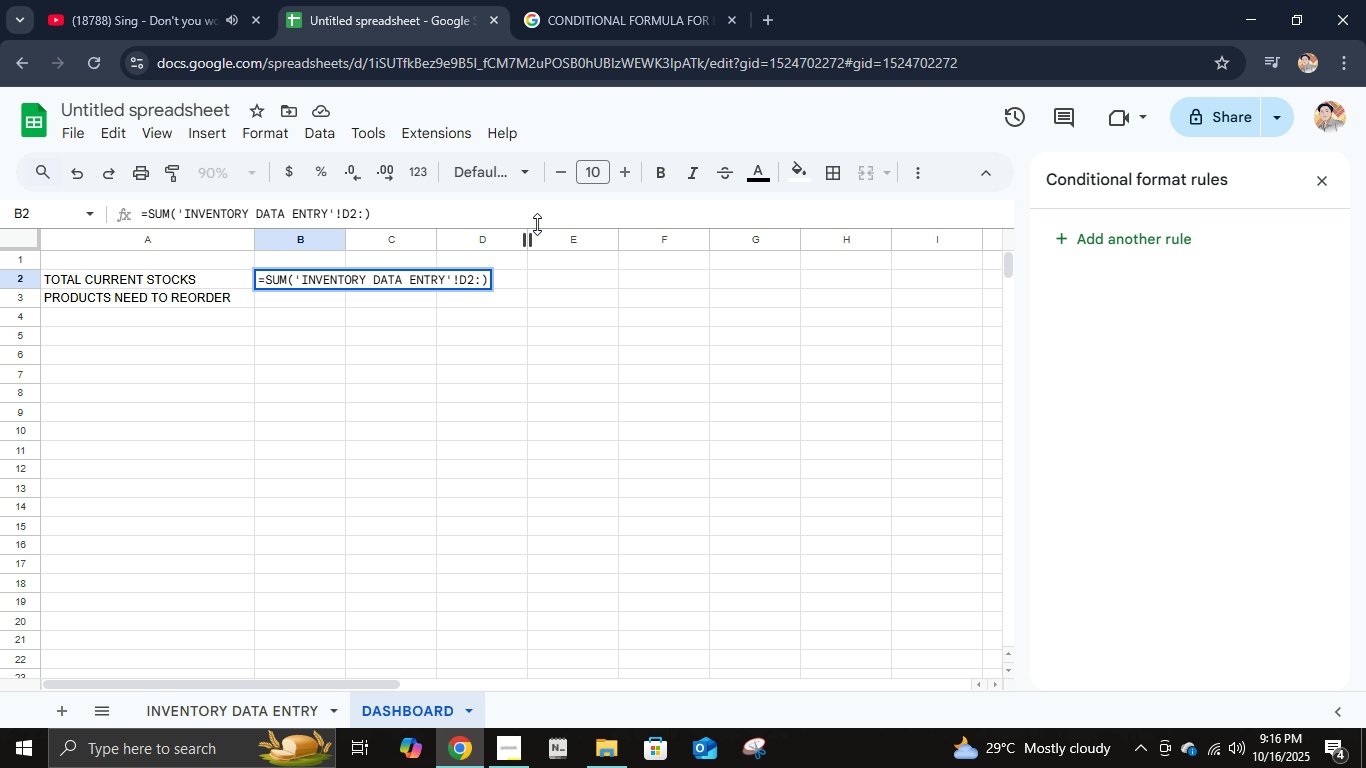 
key(D)
 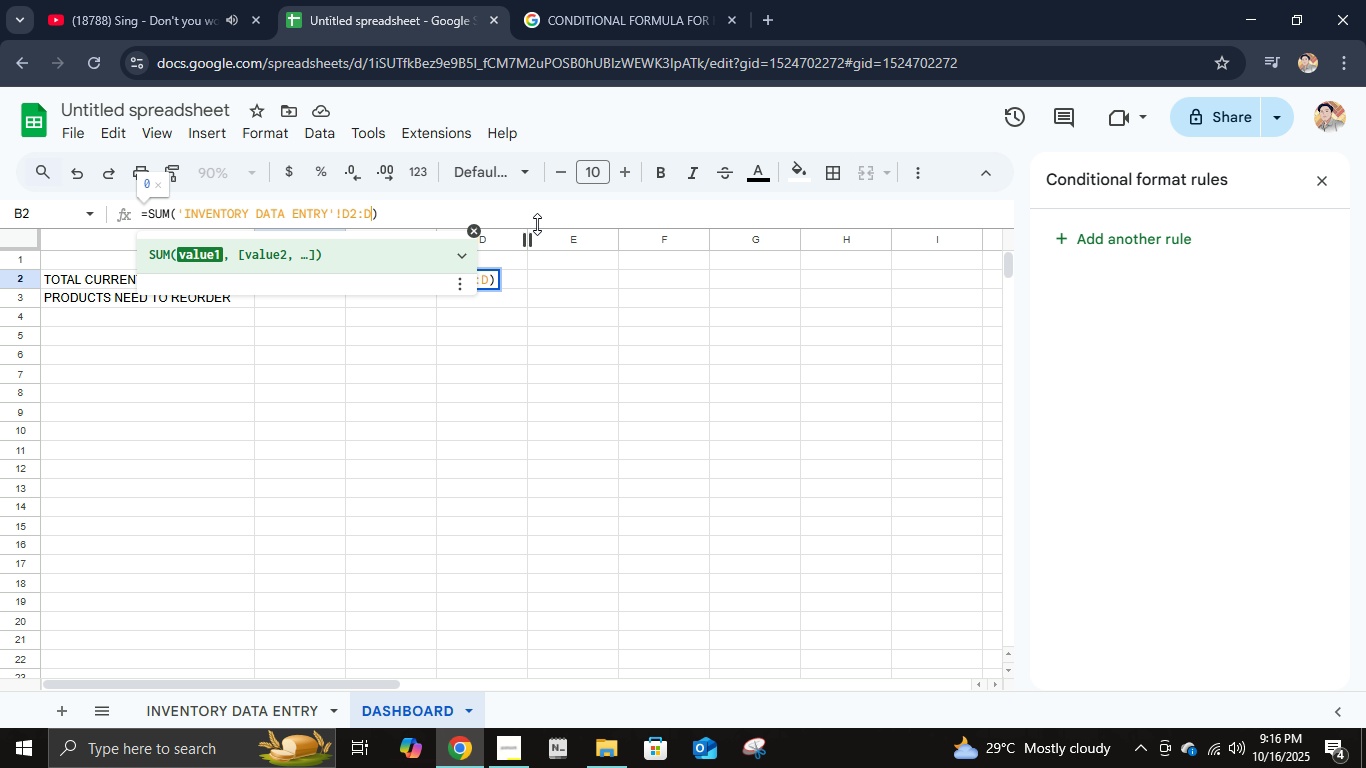 
key(Numpad2)
 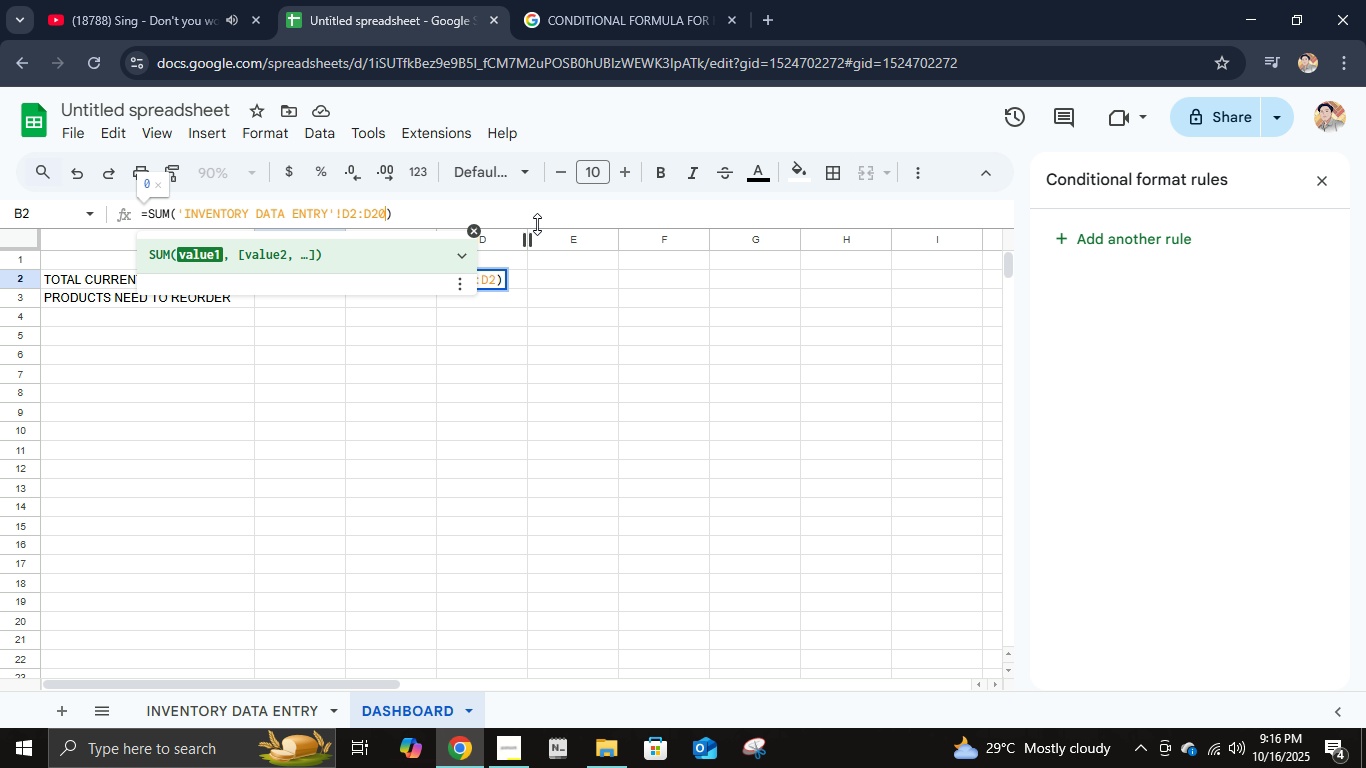 
key(Numpad0)
 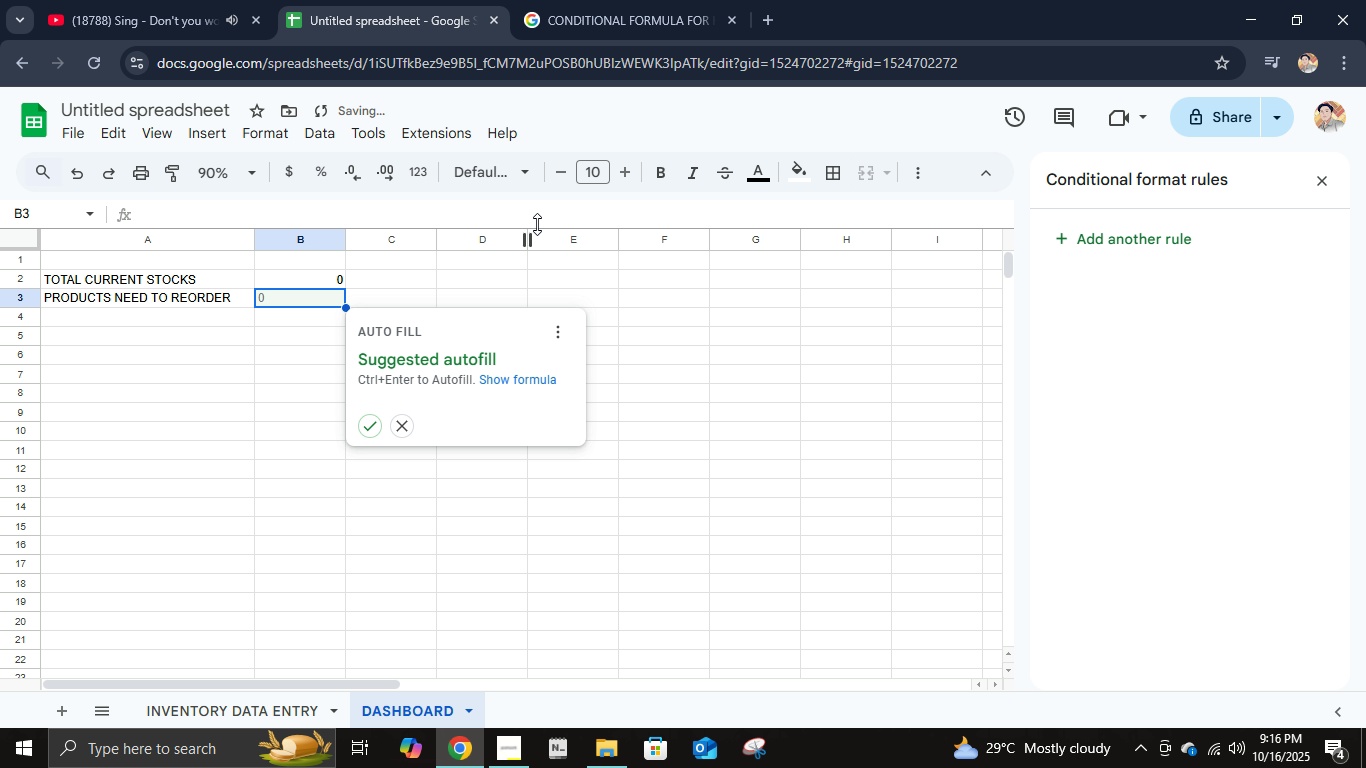 
key(NumpadEnter)
 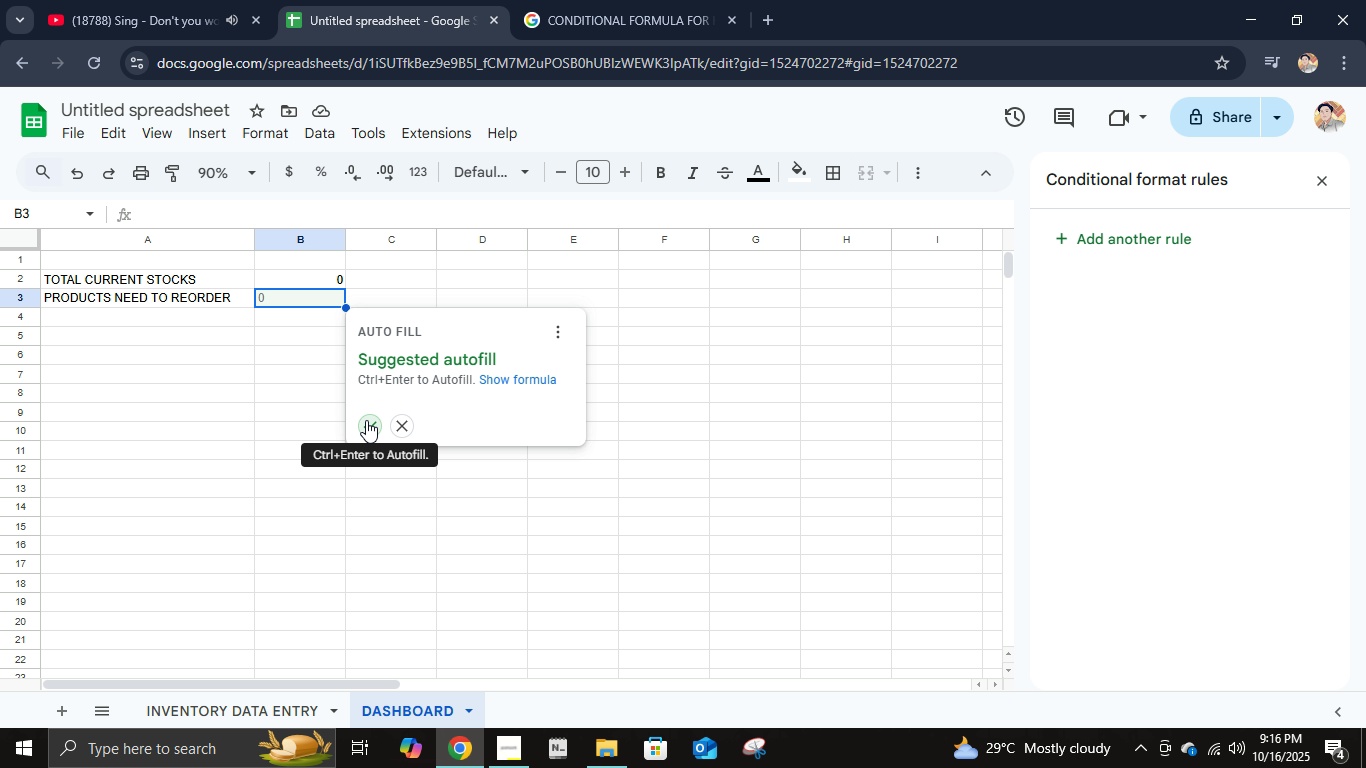 
wait(7.42)
 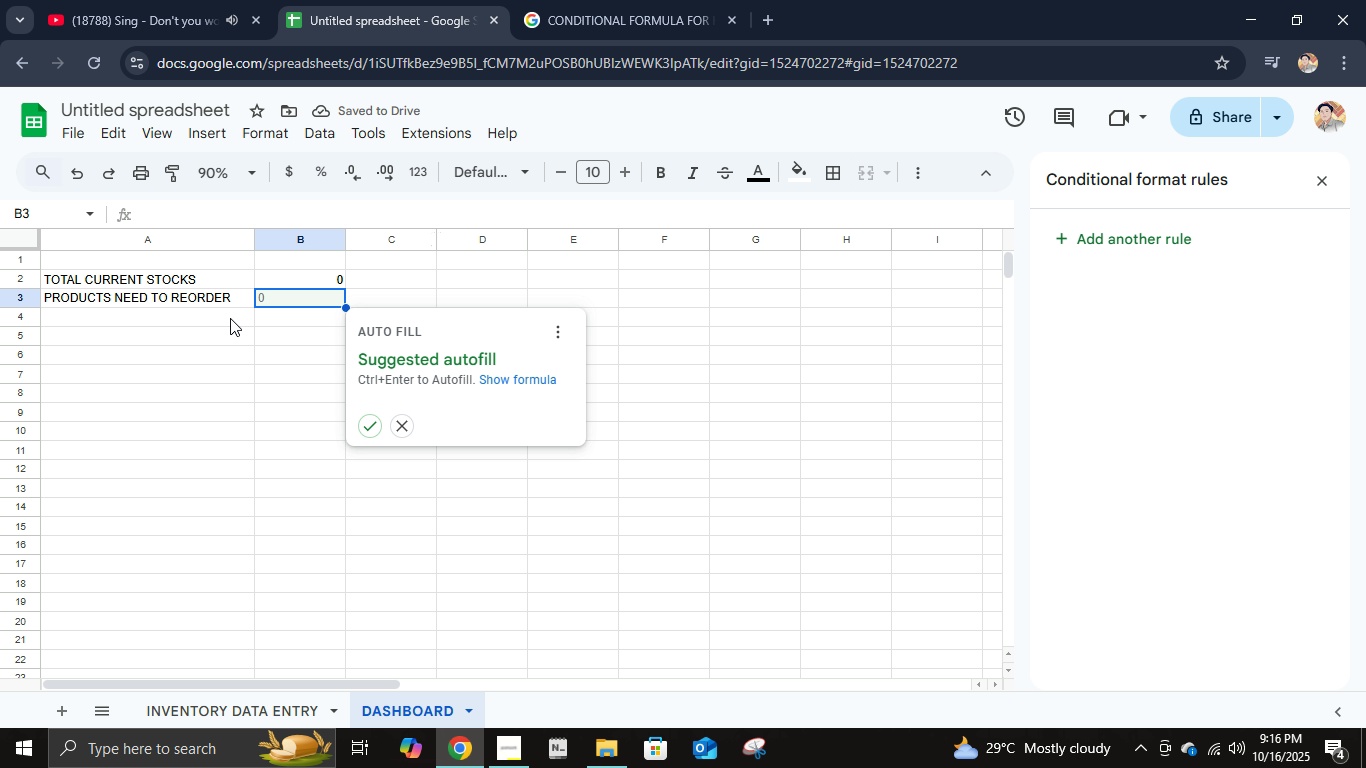 
left_click([366, 420])
 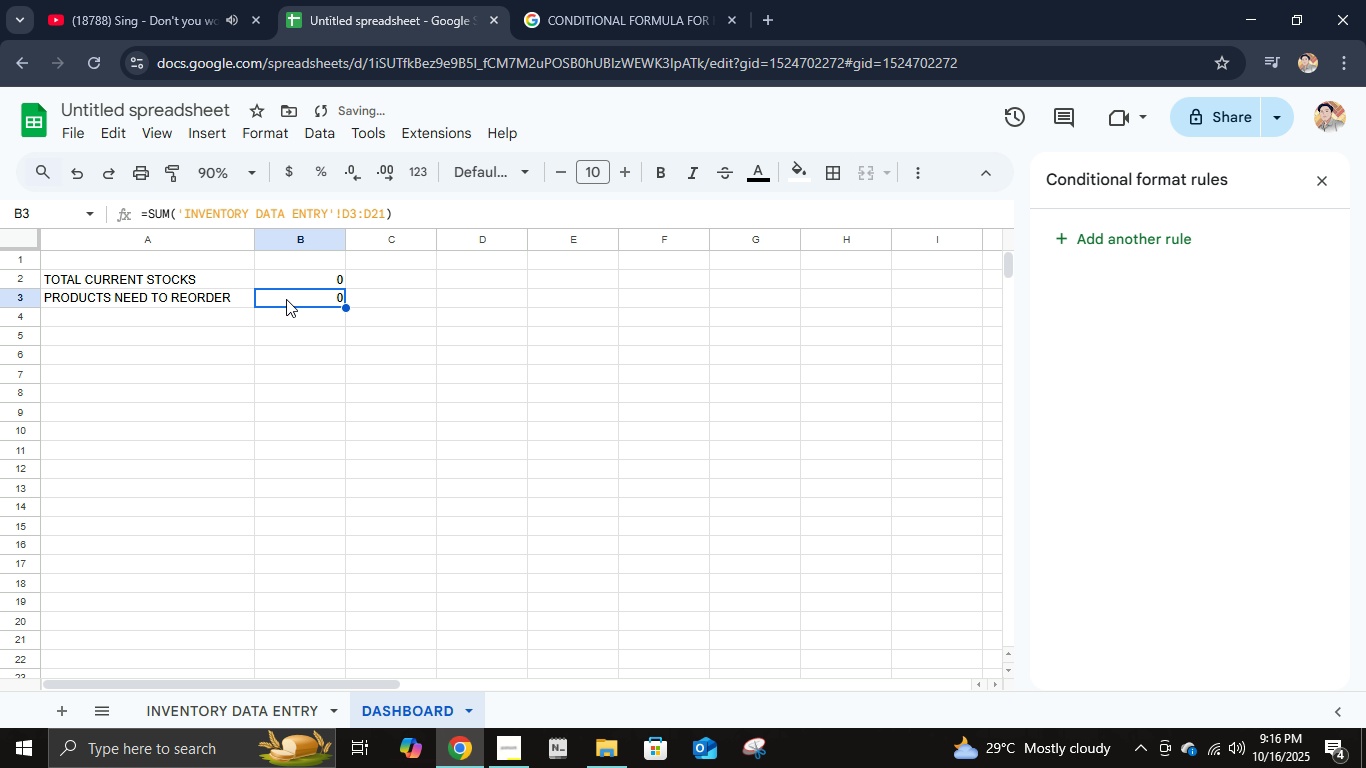 
key(Control+Z)
 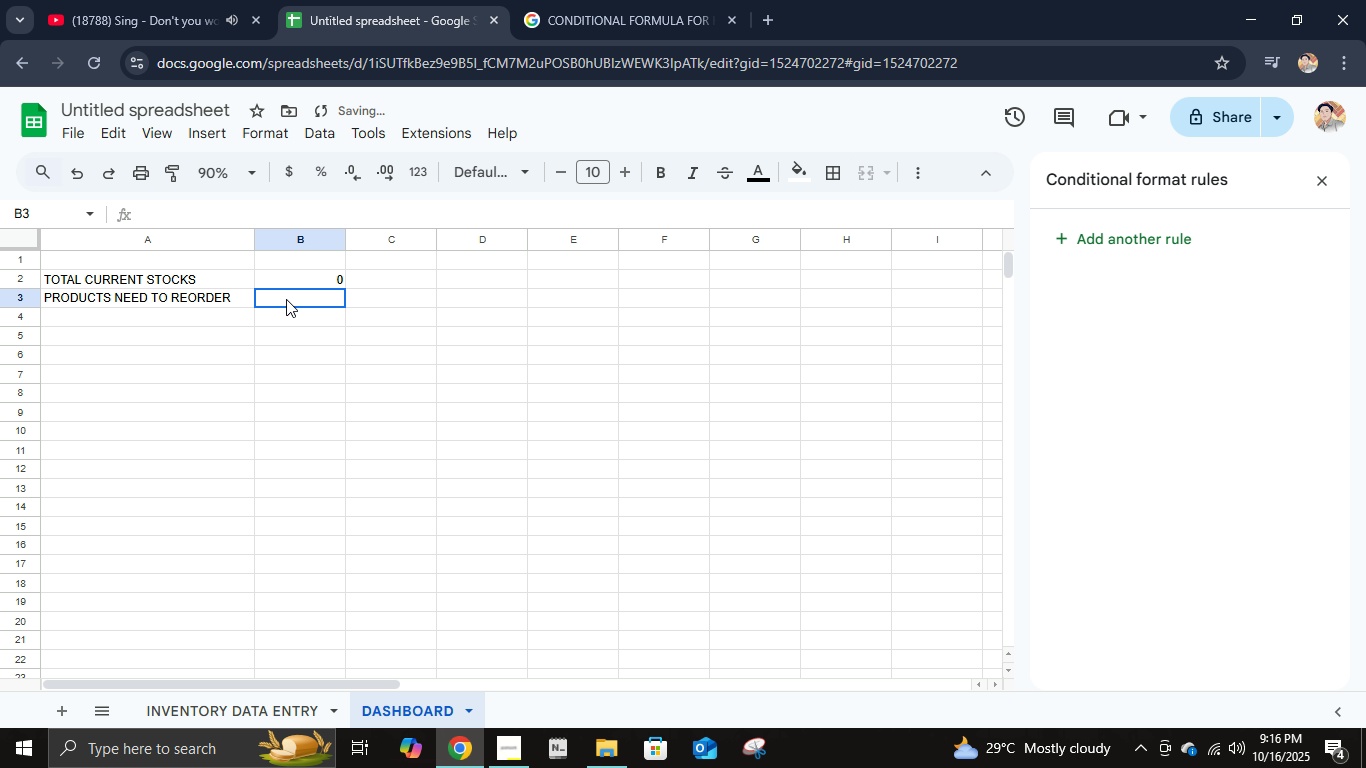 
left_click([286, 299])
 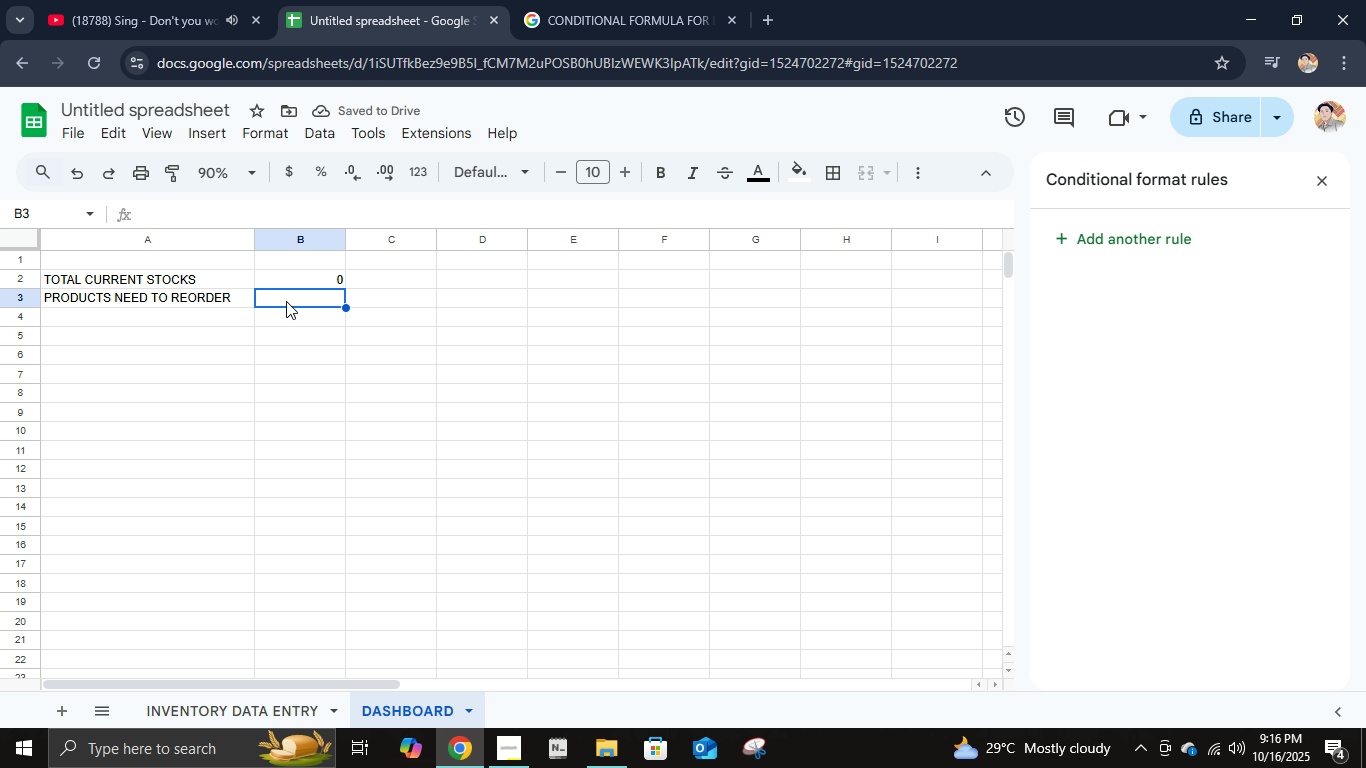 
type(=countif('in)
key(Backspace)
type(nventory data entry'!h2)
key(Backspace)
type(:h, ye)
key(Backspace)
key(Backspace)
type("yes"))
 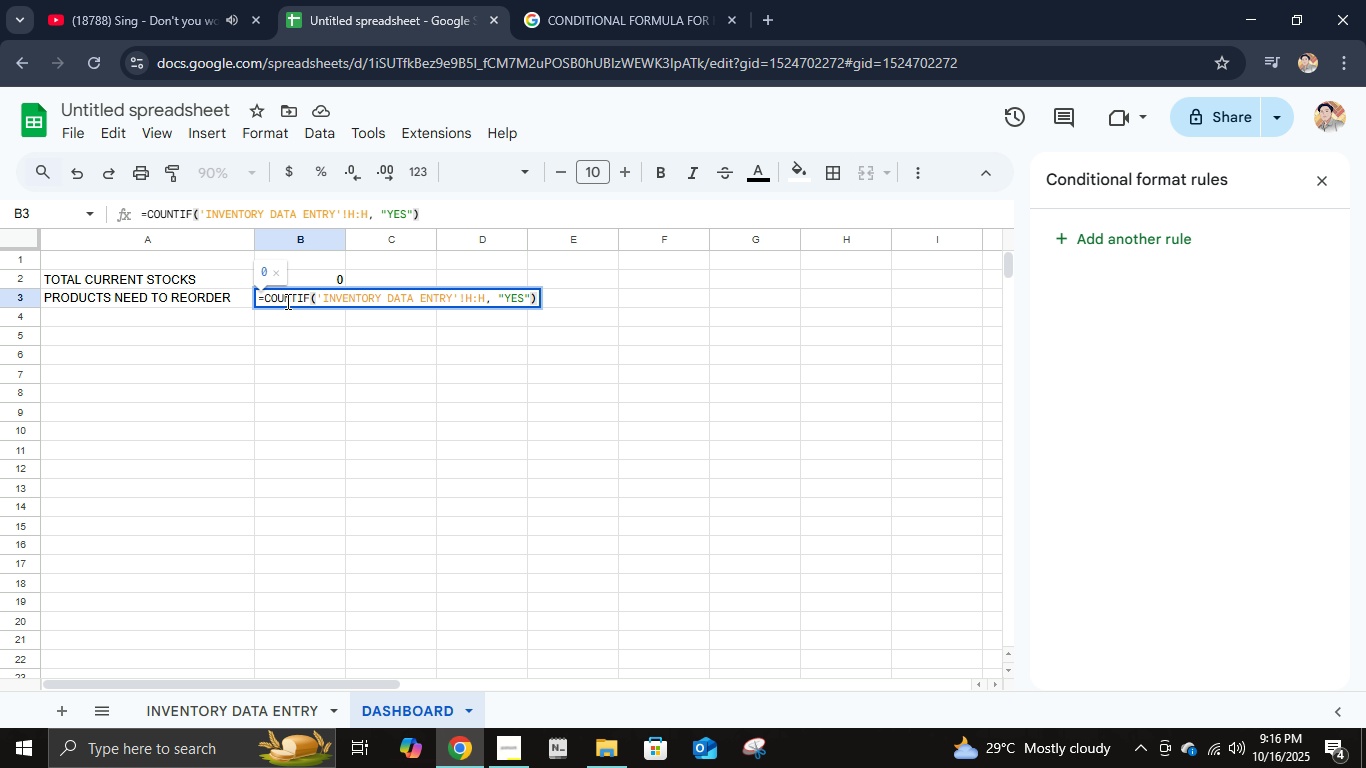 
key(Enter)
 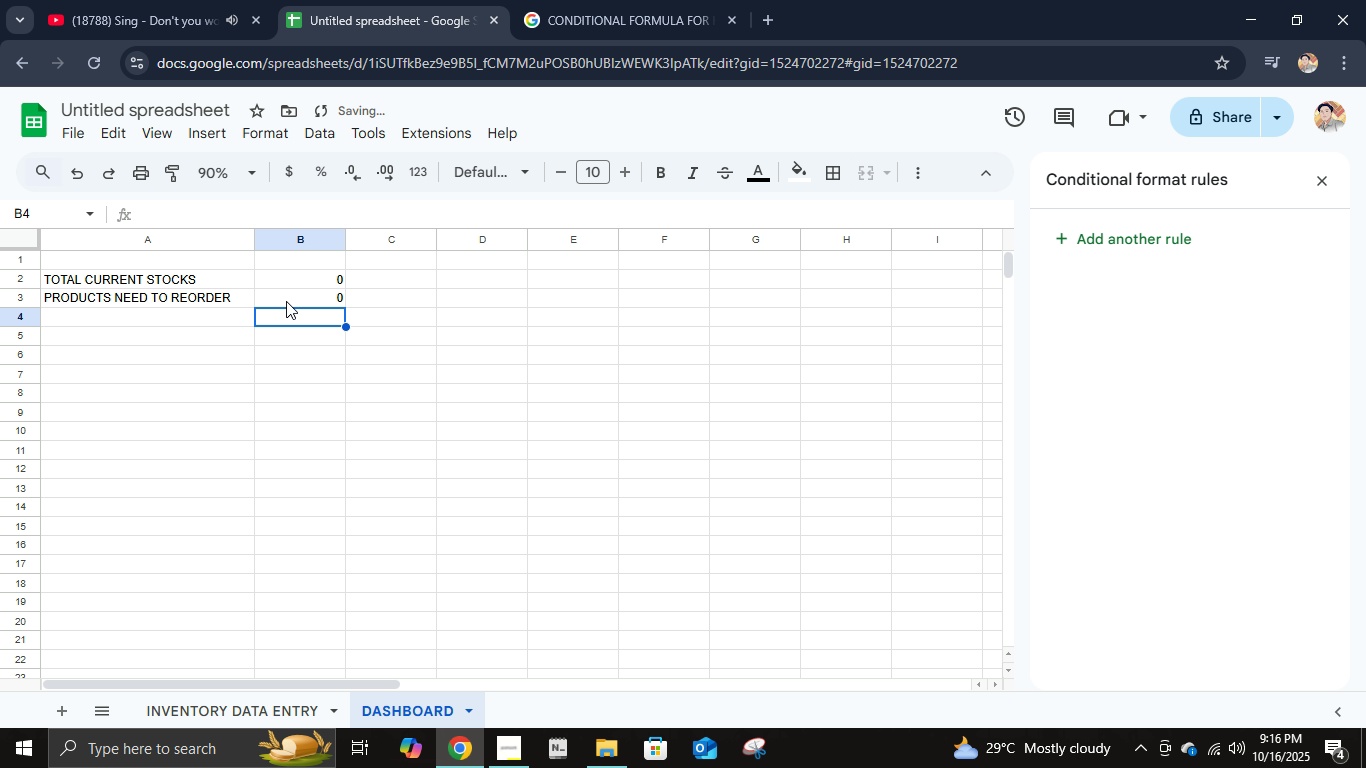 
left_click([286, 301])
 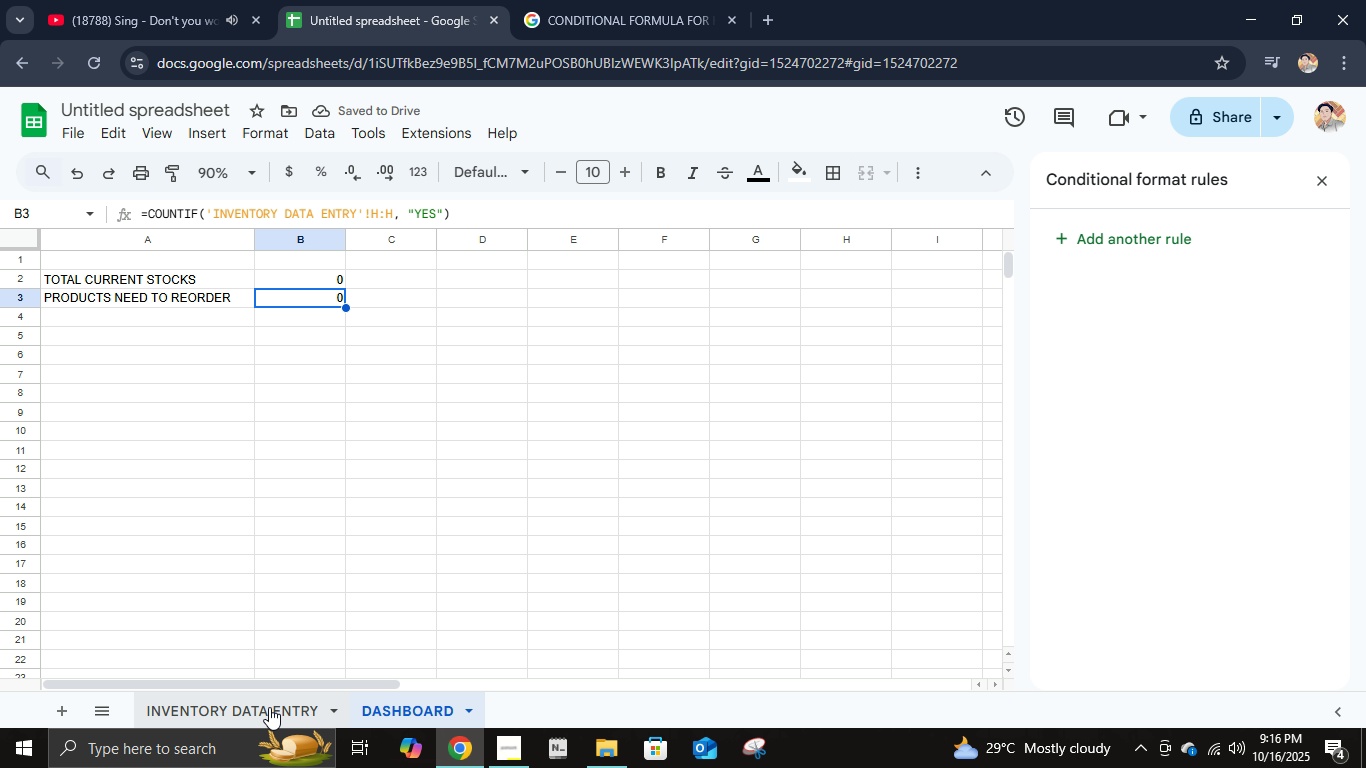 
left_click([269, 708])
 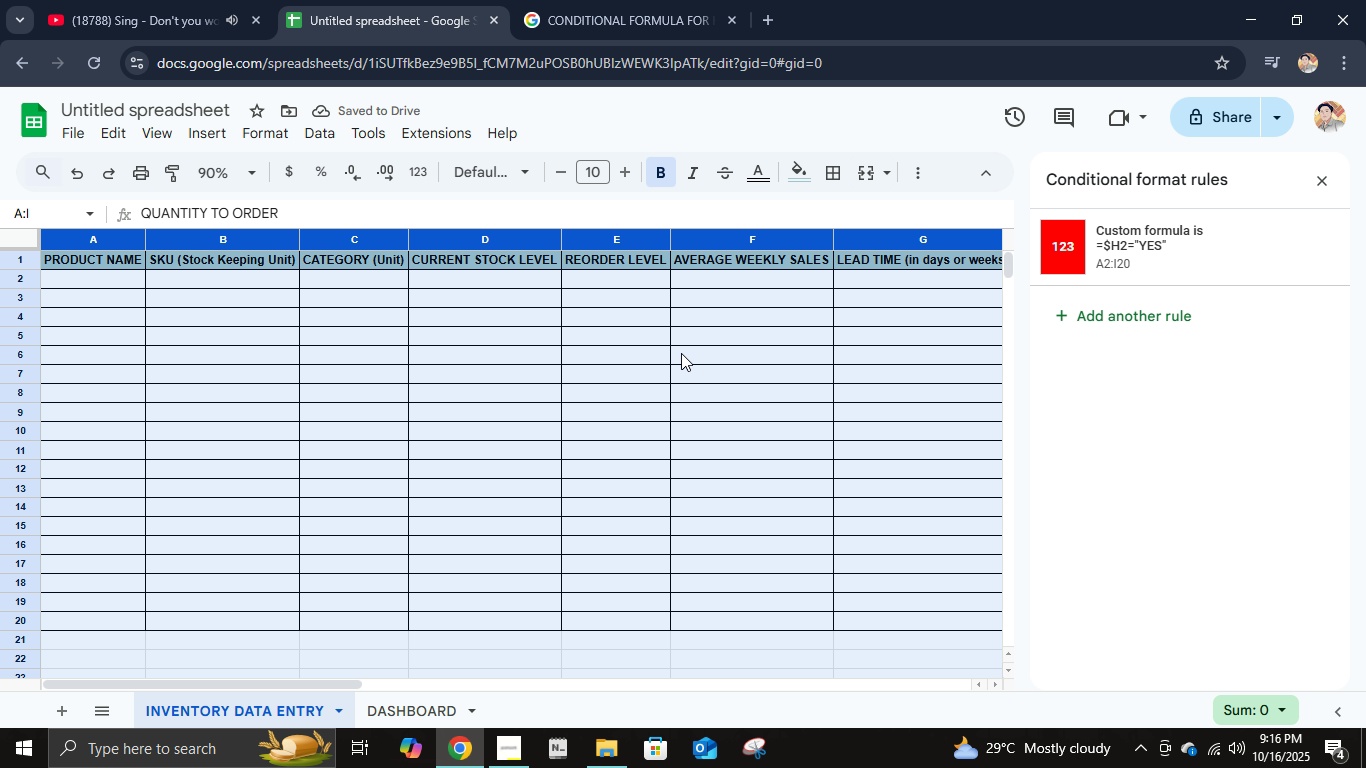 
scroll: coordinate [700, 352], scroll_direction: up, amount: 4.0
 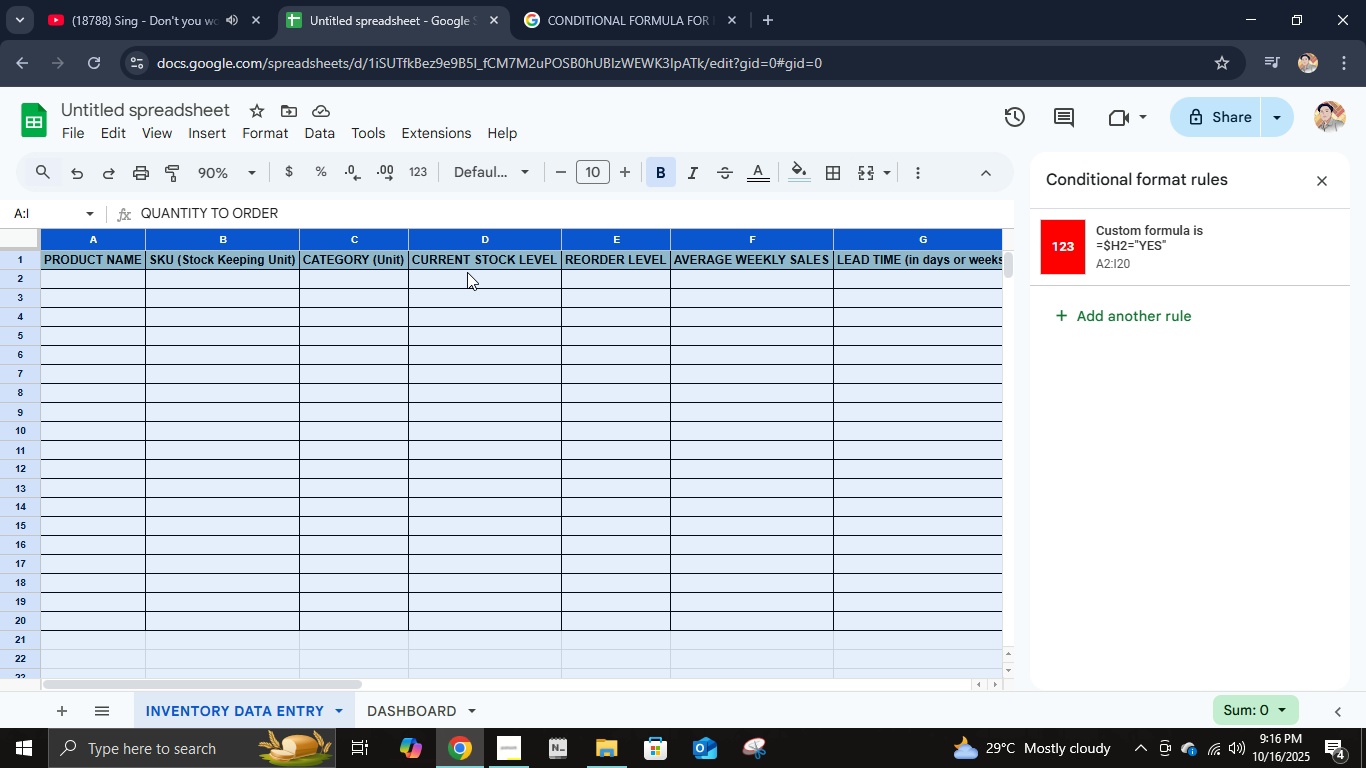 
left_click([467, 271])
 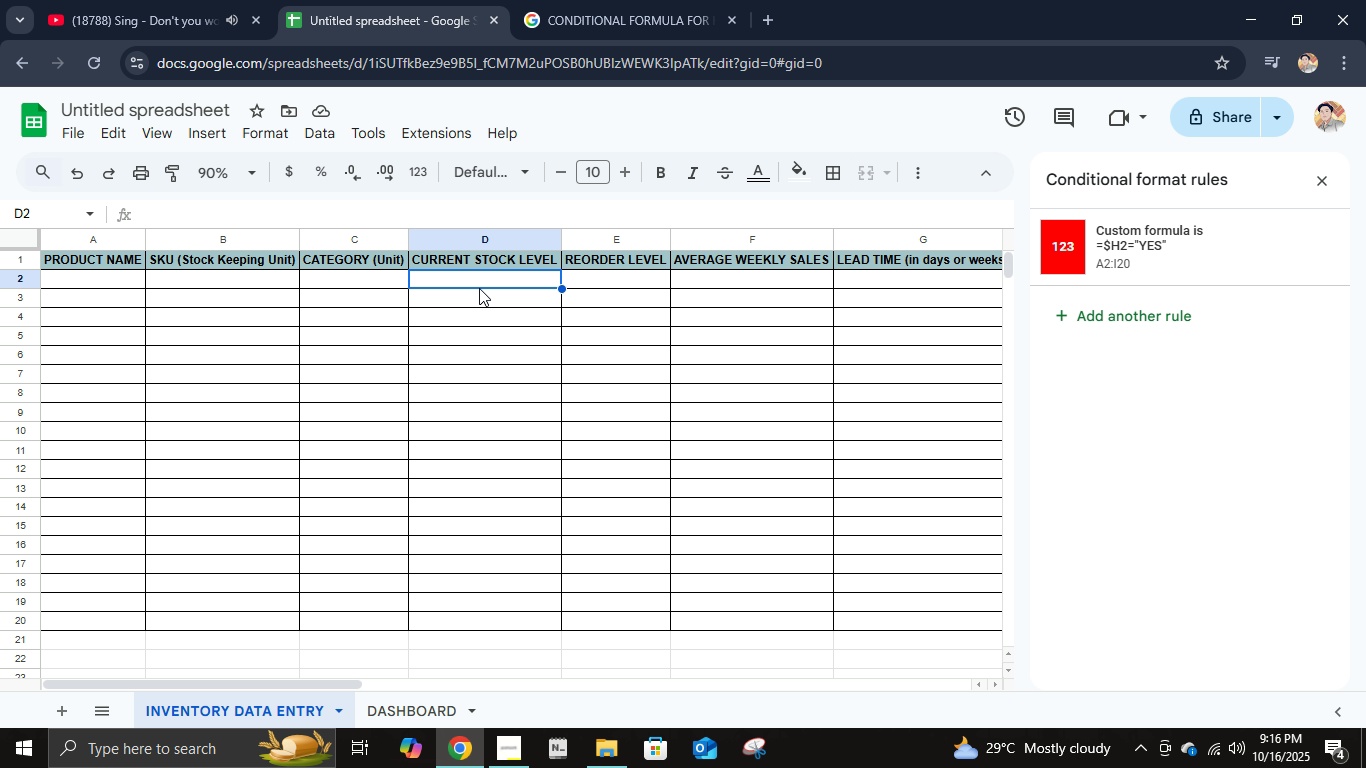 
key(Numpad5)
 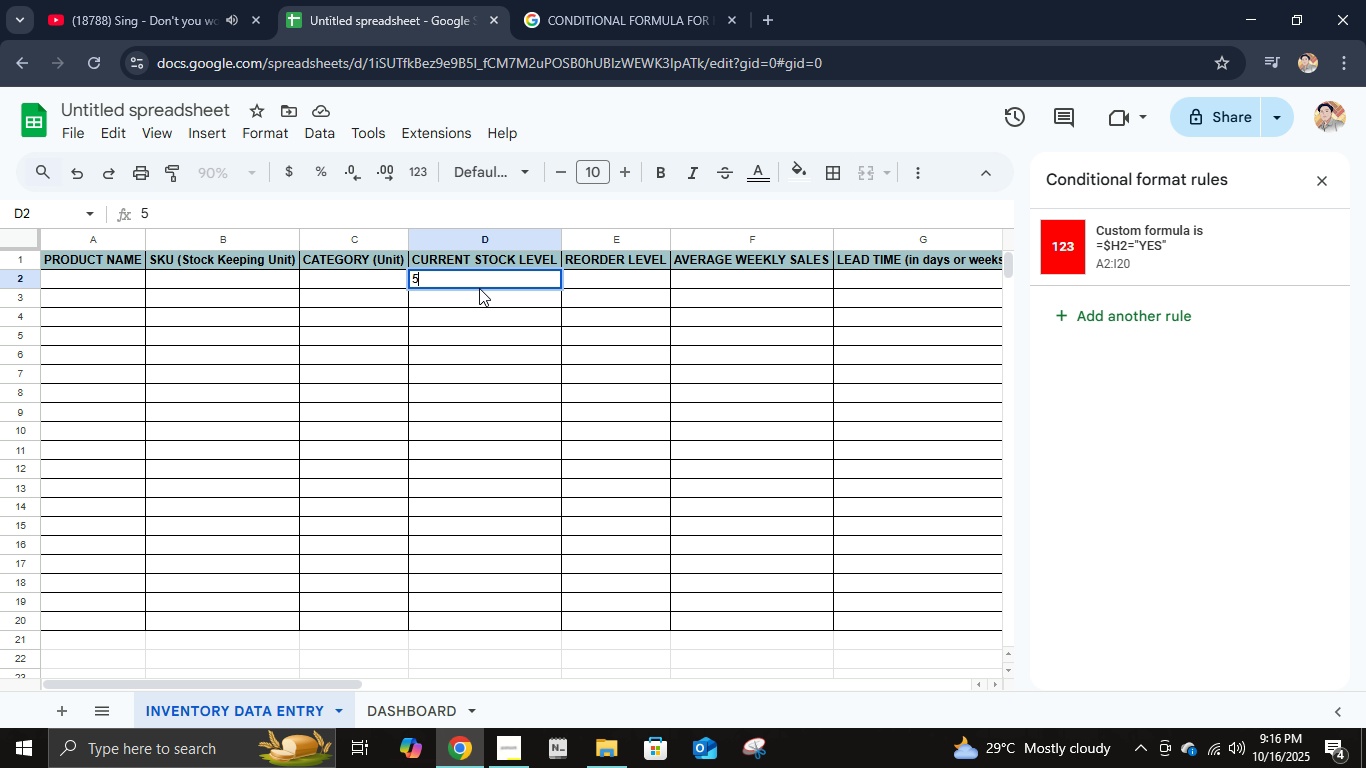 
key(Numpad2)
 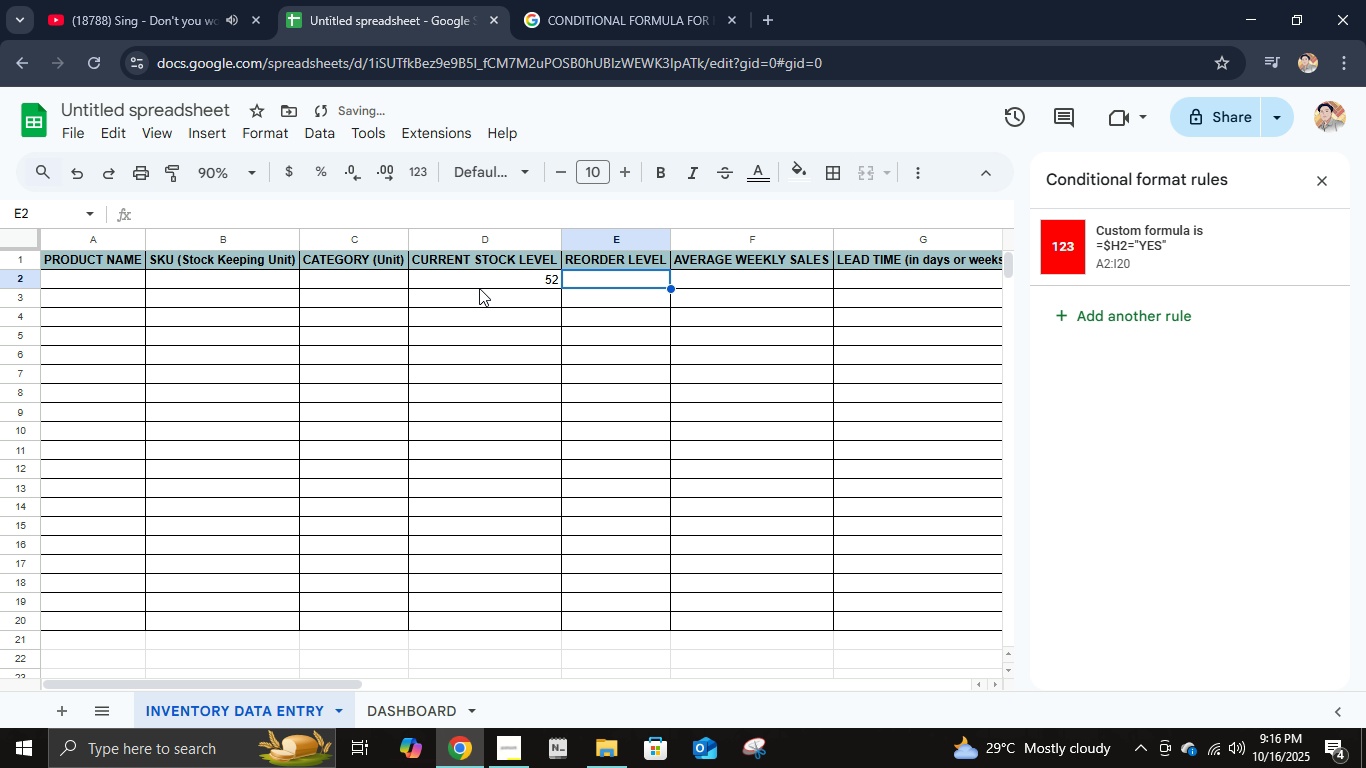 
key(ArrowRight)
 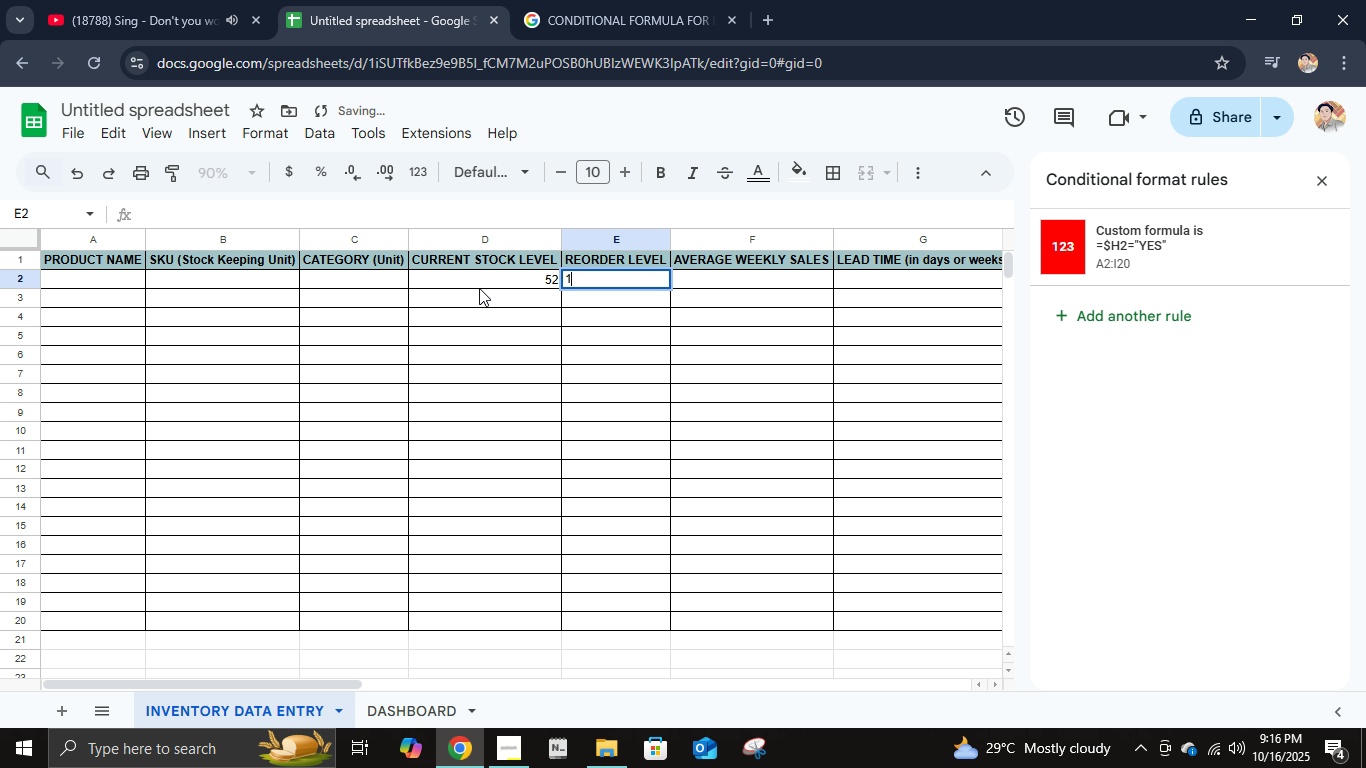 
key(Numpad1)
 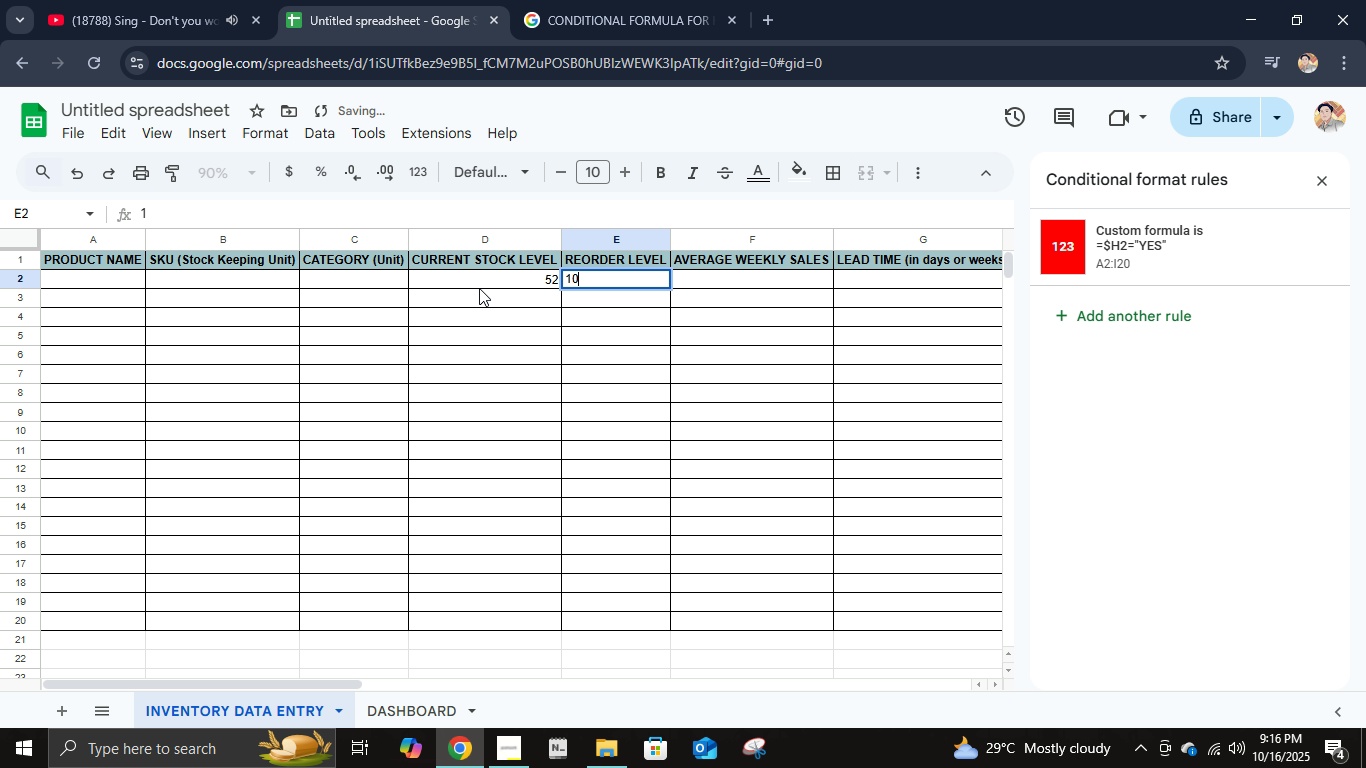 
key(Numpad0)
 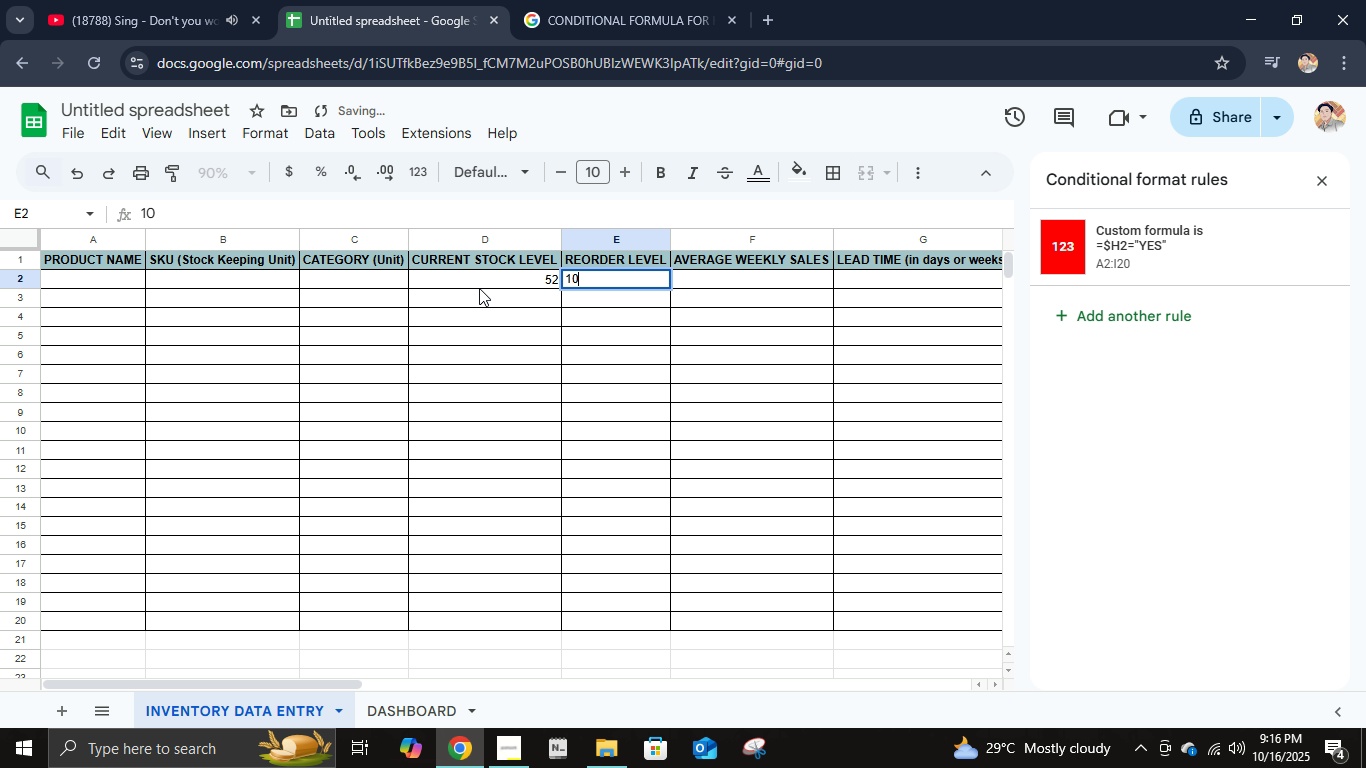 
key(Numpad0)
 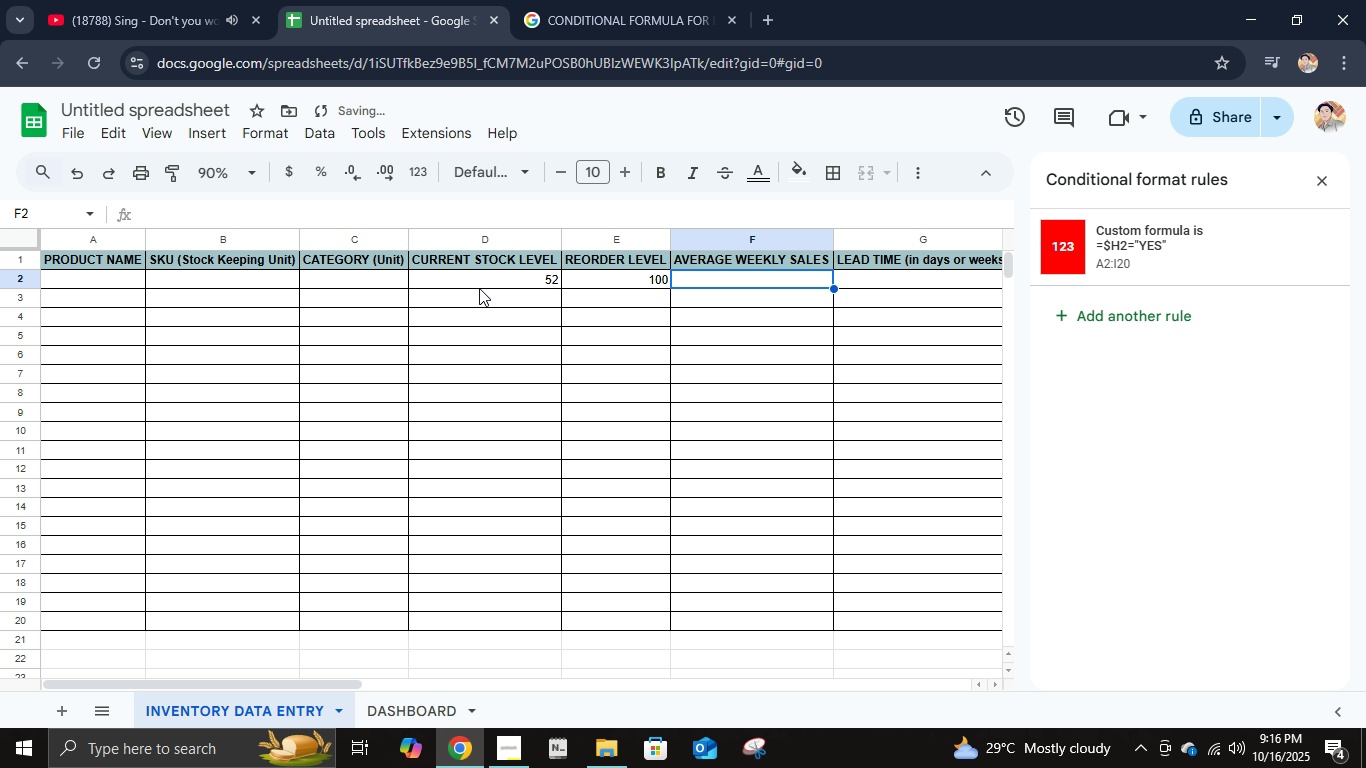 
key(ArrowRight)
 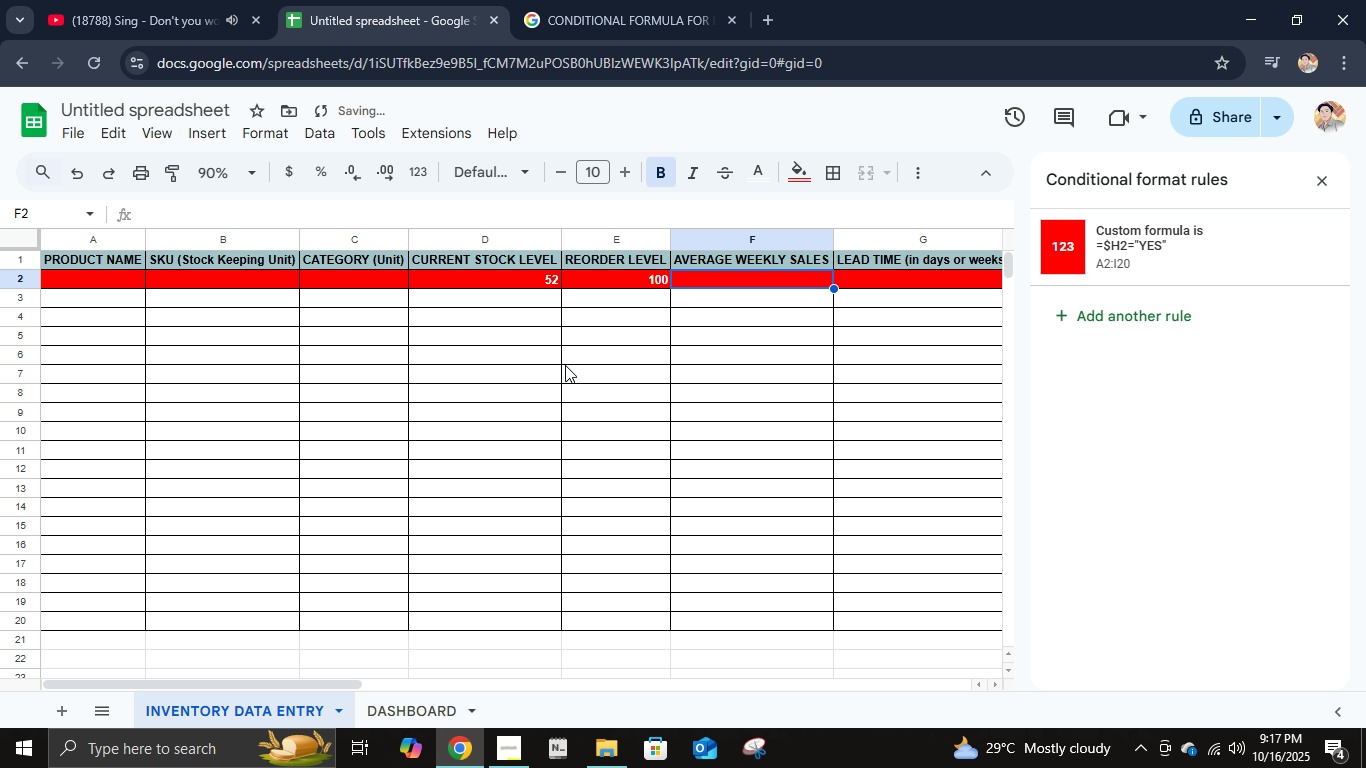 
left_click([552, 298])
 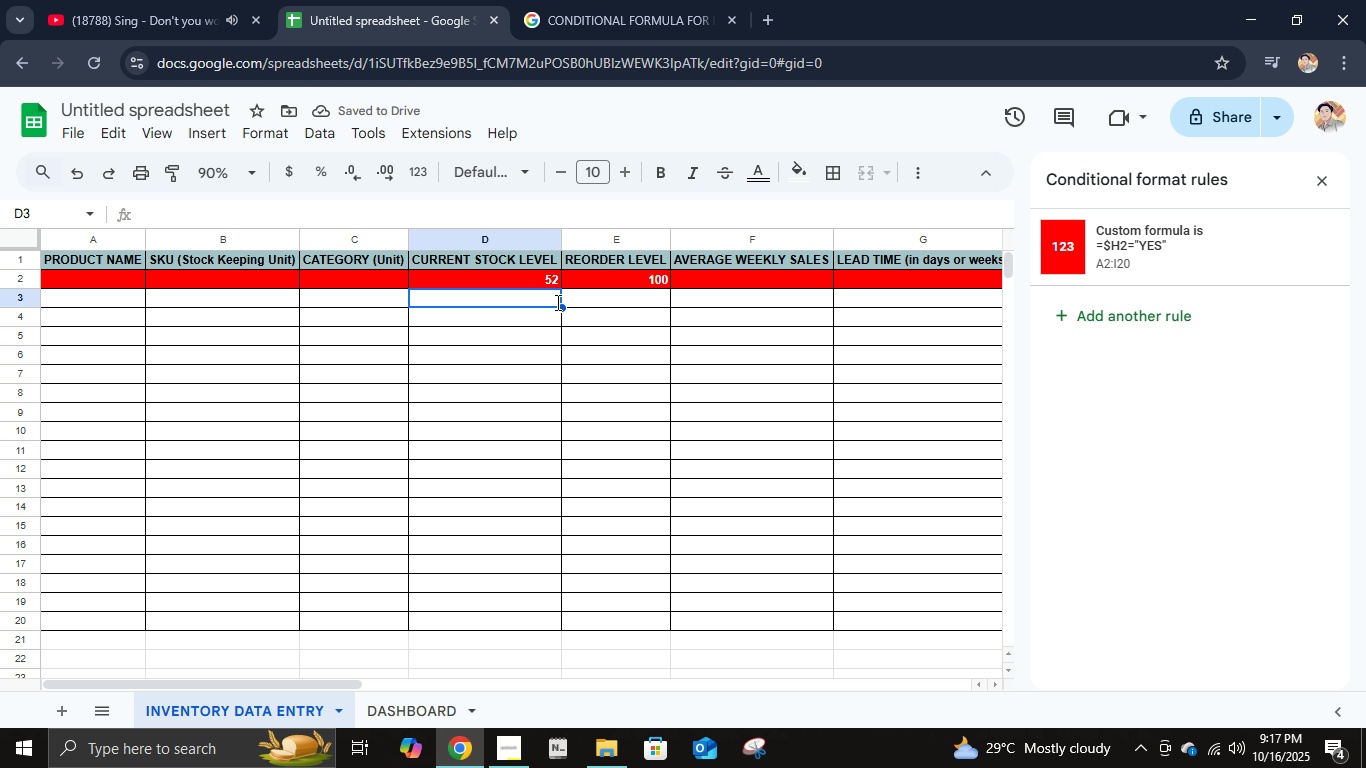 
key(Numpad1)
 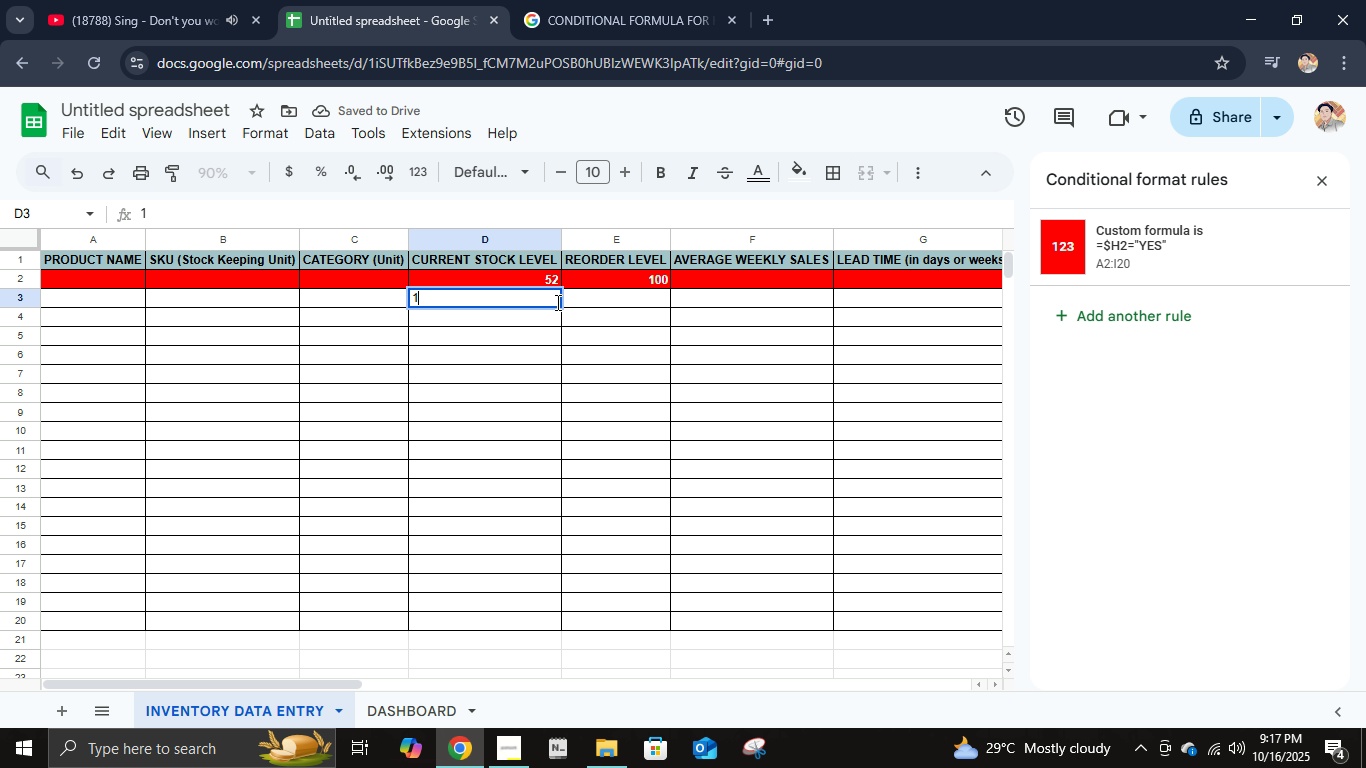 
key(Numpad0)
 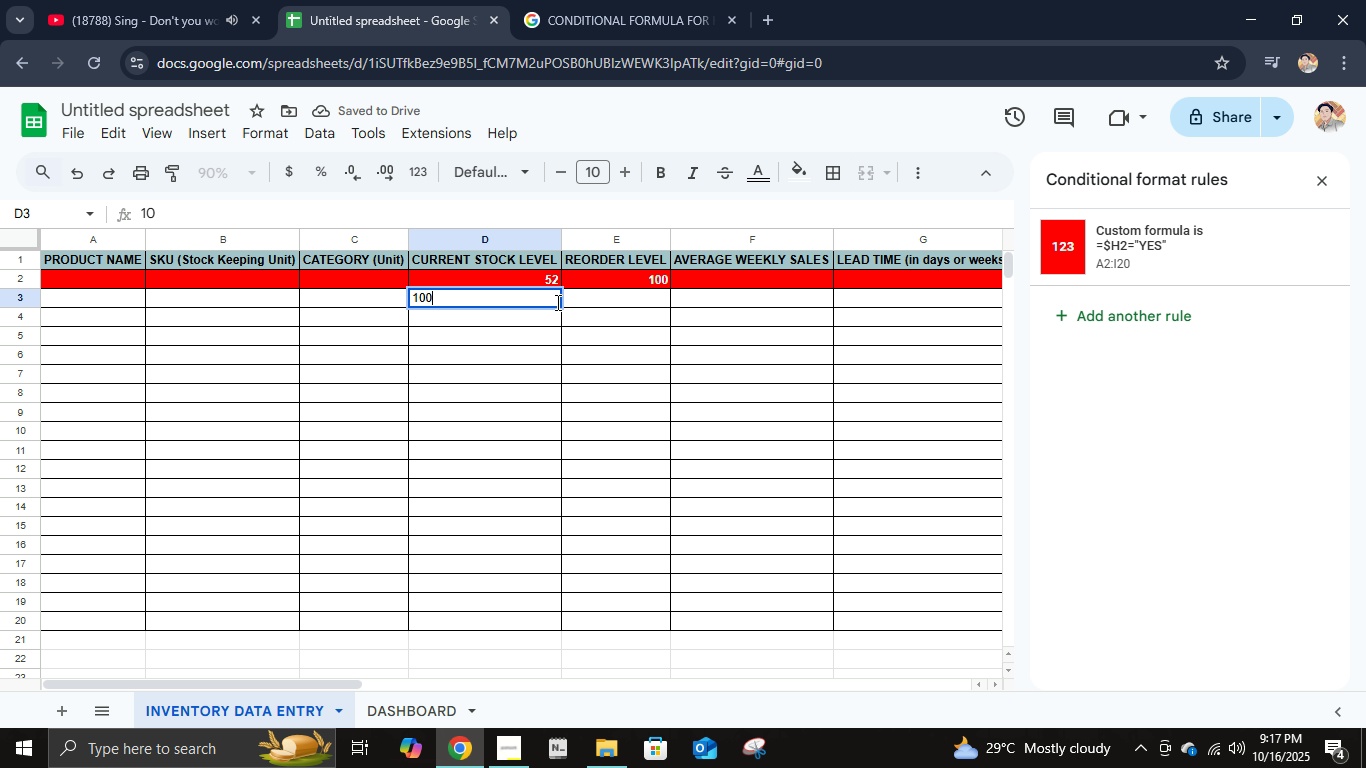 
key(Numpad0)
 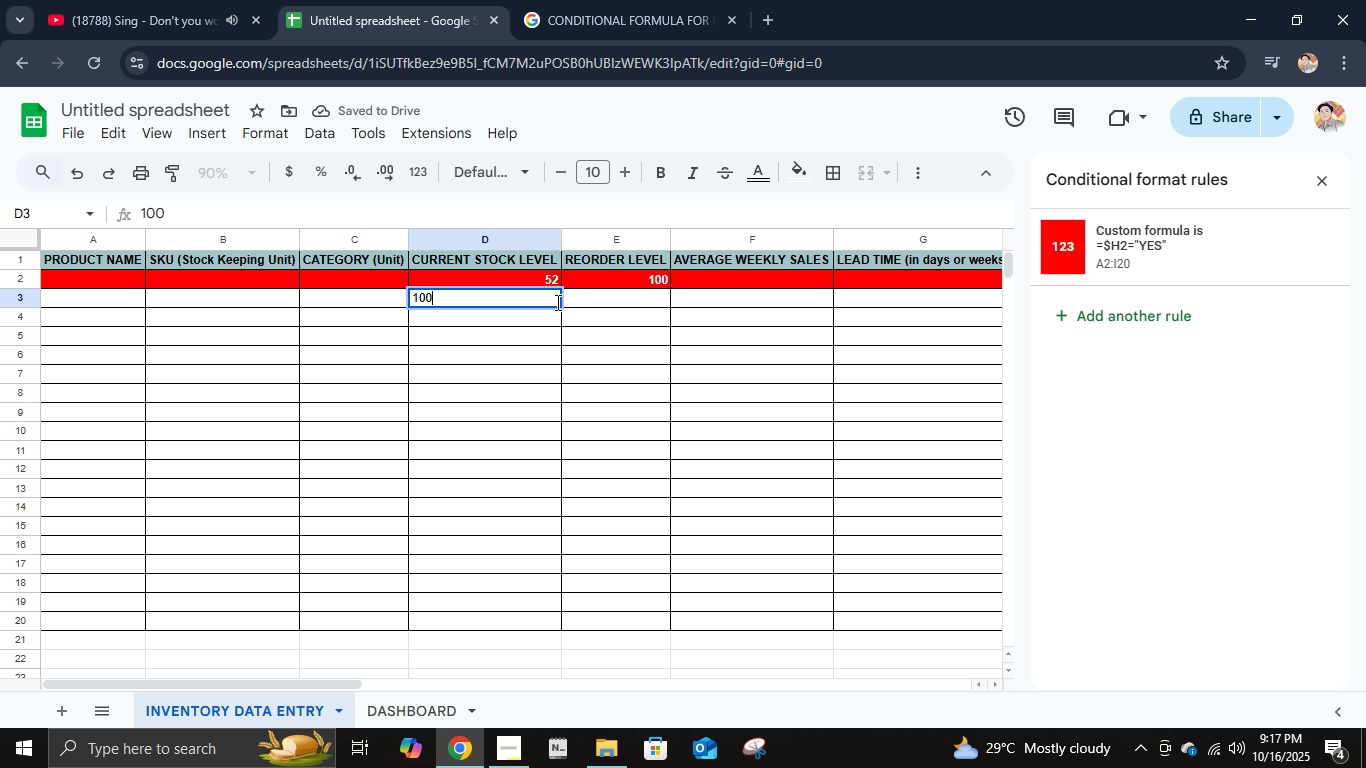 
key(ArrowRight)
 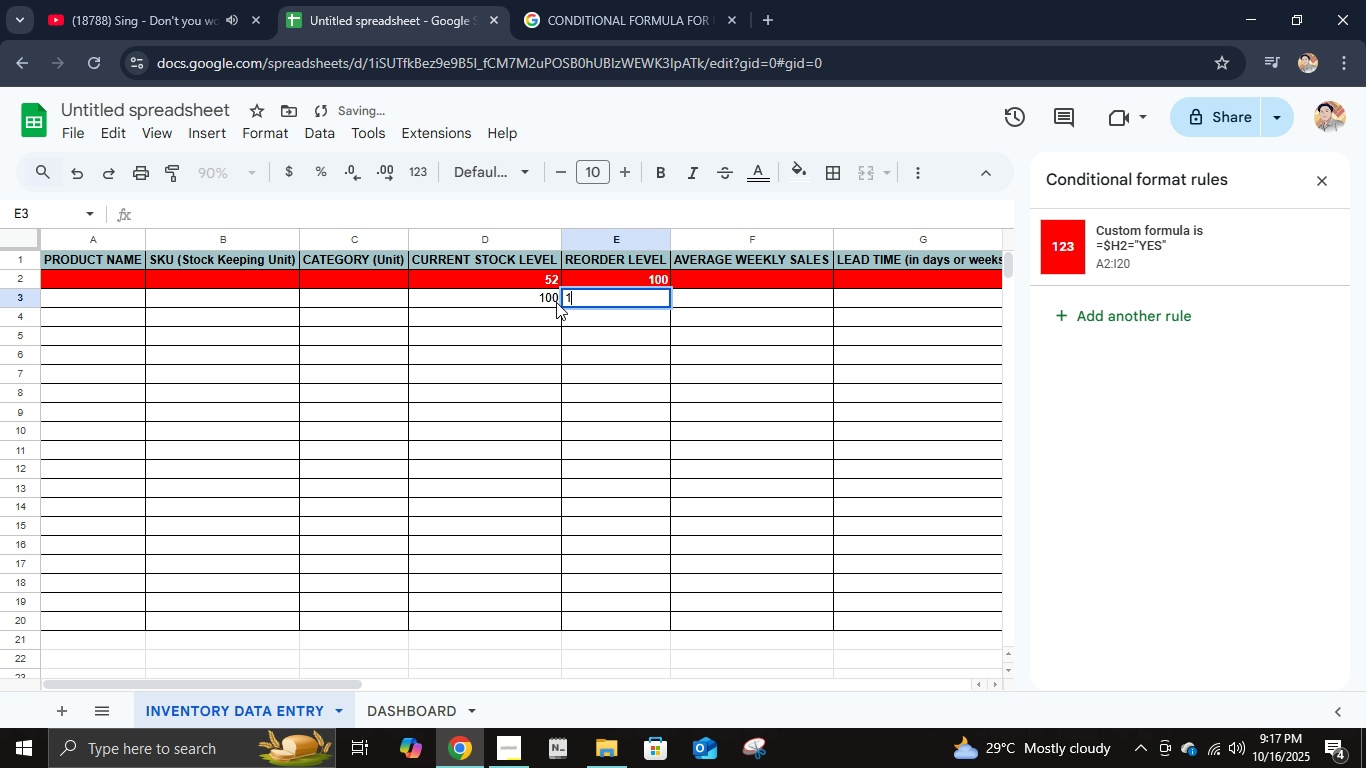 
key(Numpad1)
 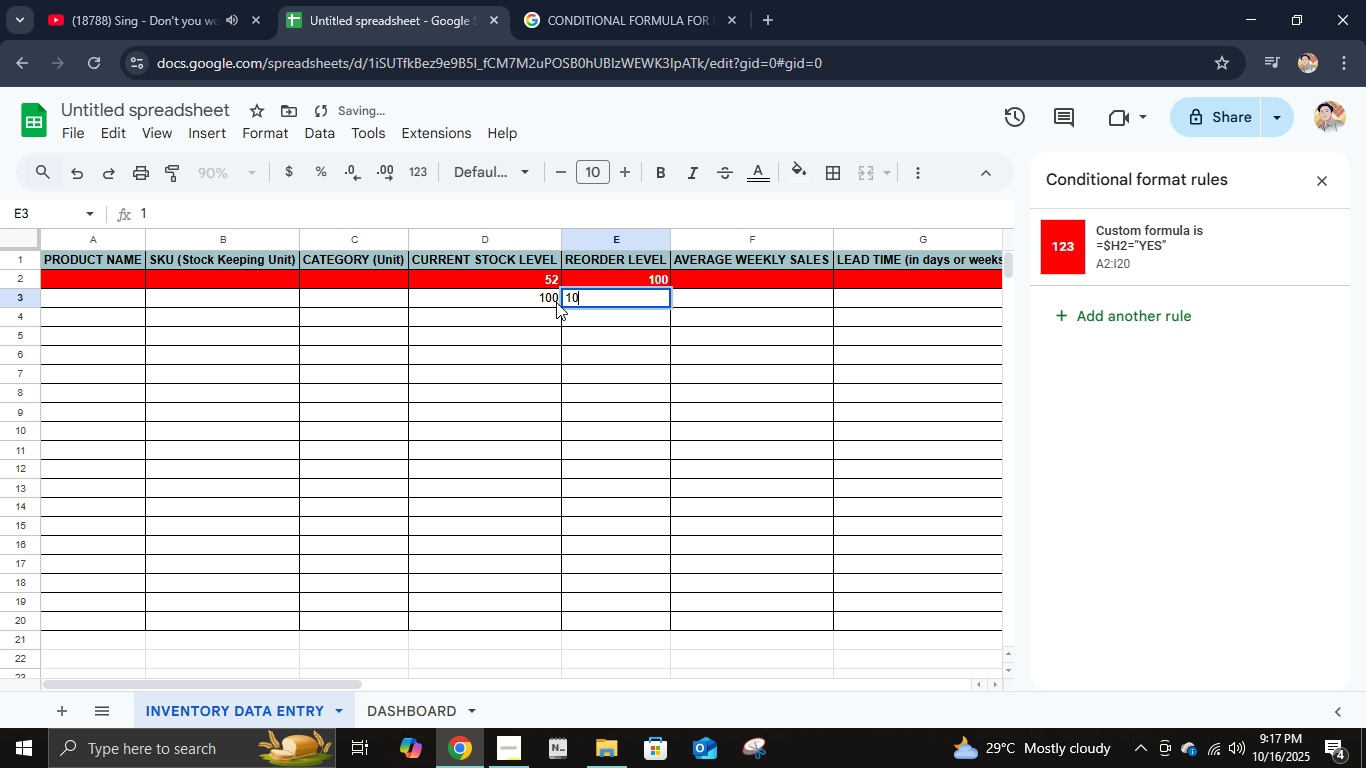 
key(Numpad0)
 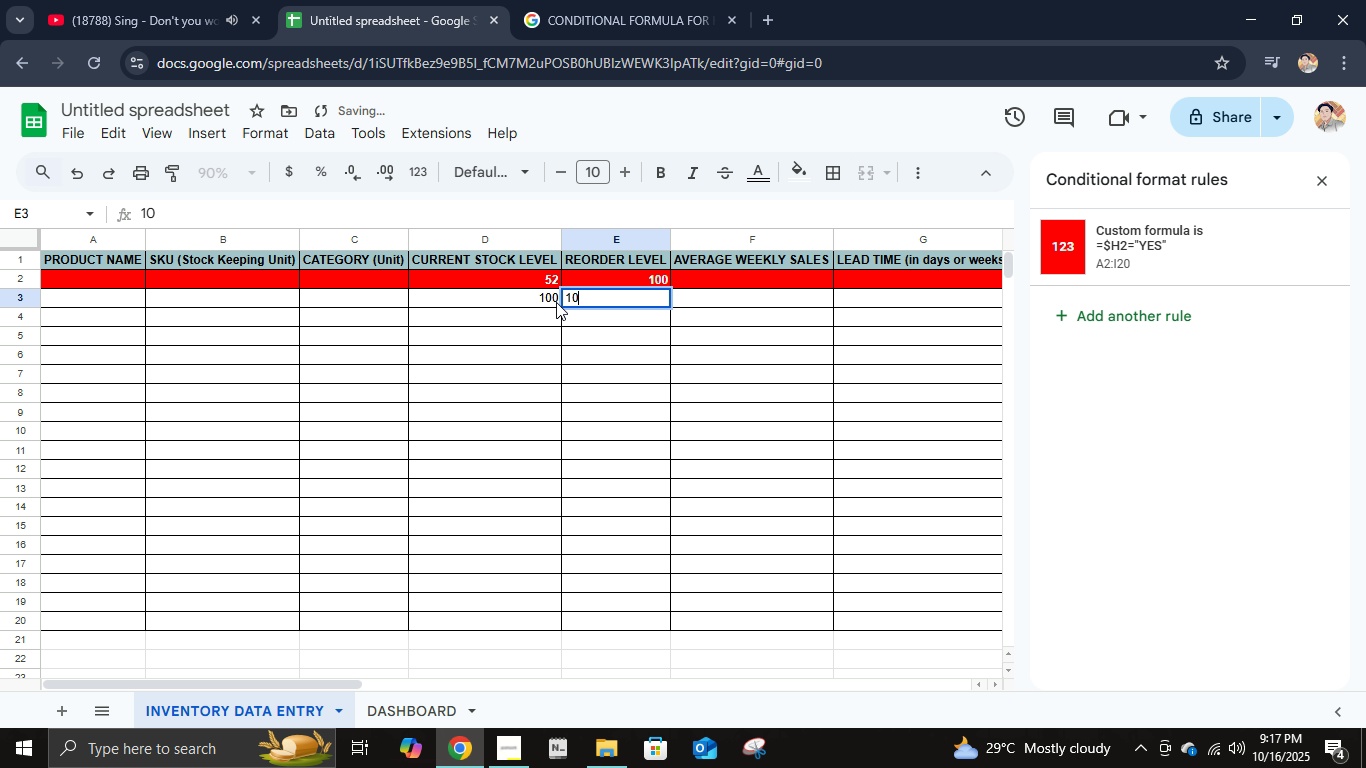 
key(Numpad0)
 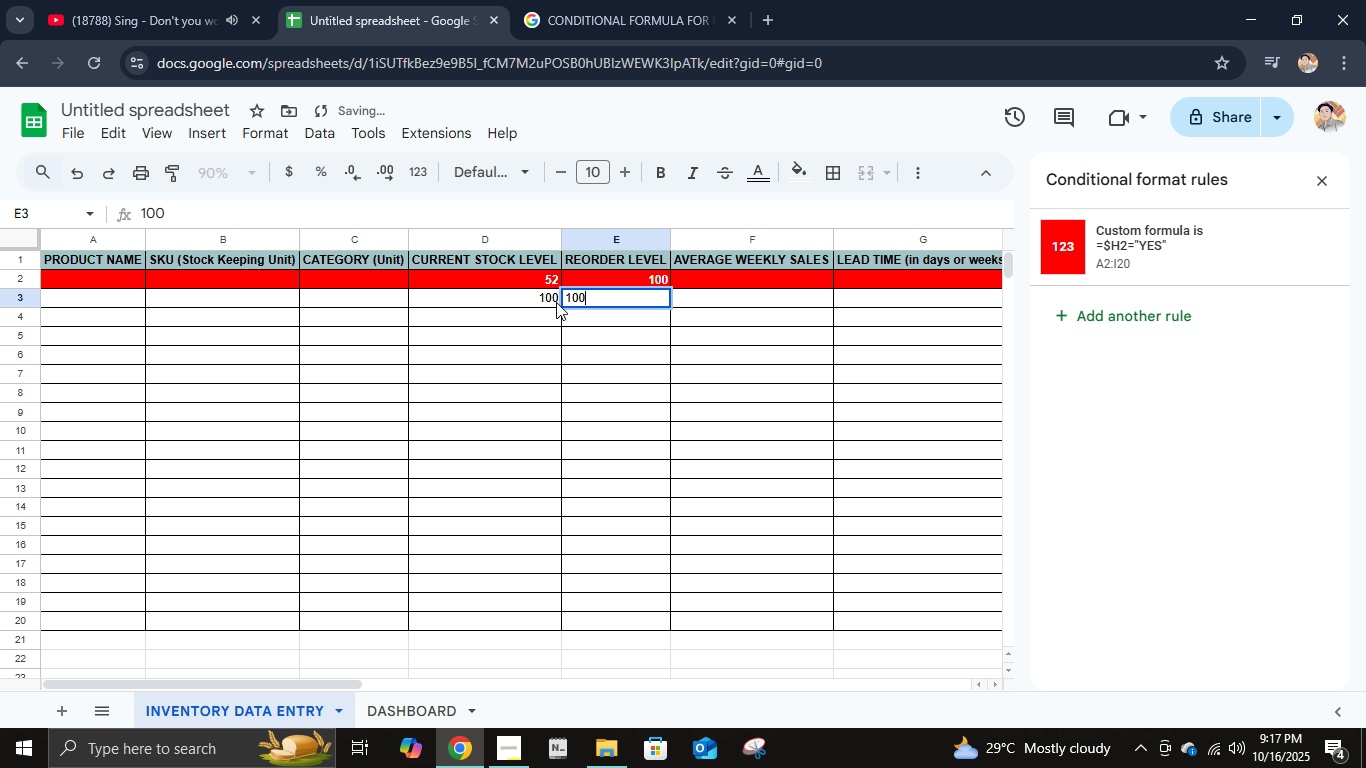 
key(NumpadEnter)
 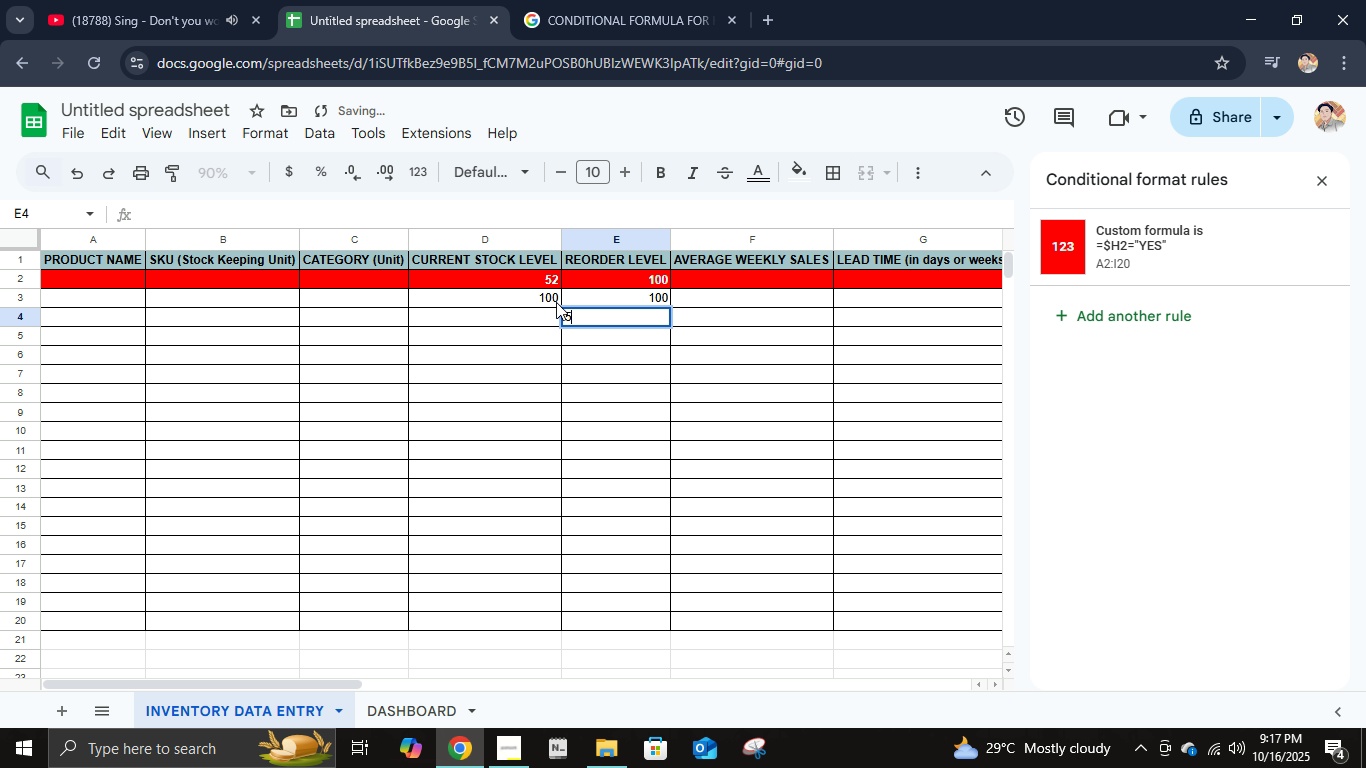 
key(Numpad5)
 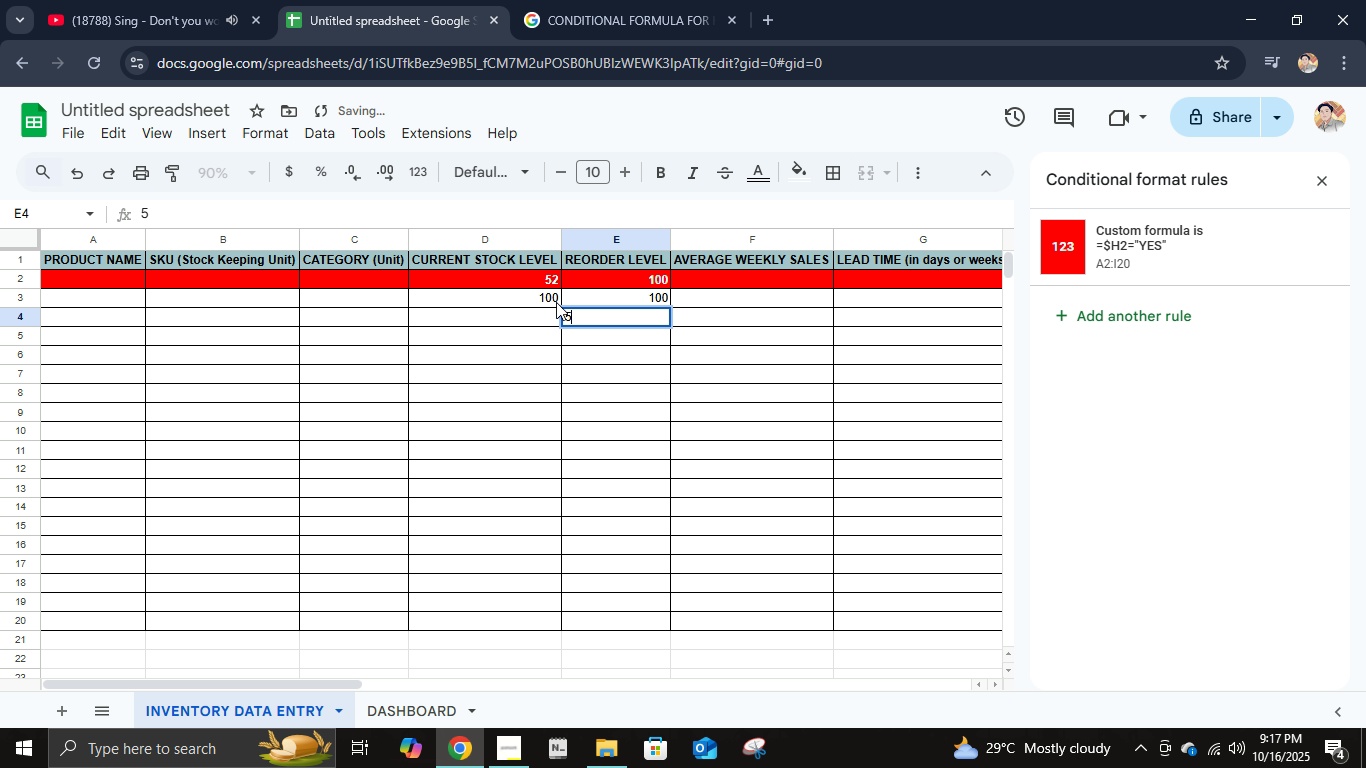 
key(Numpad0)
 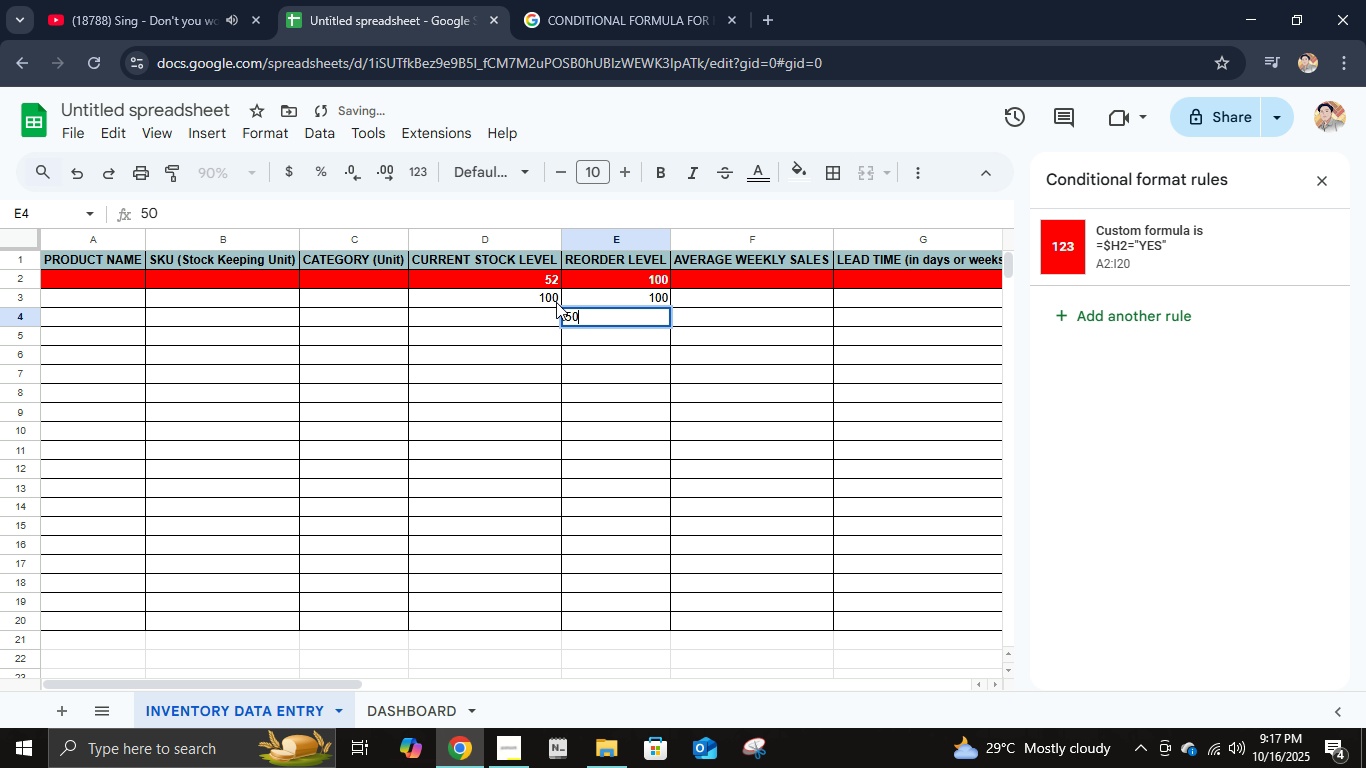 
key(NumpadEnter)
 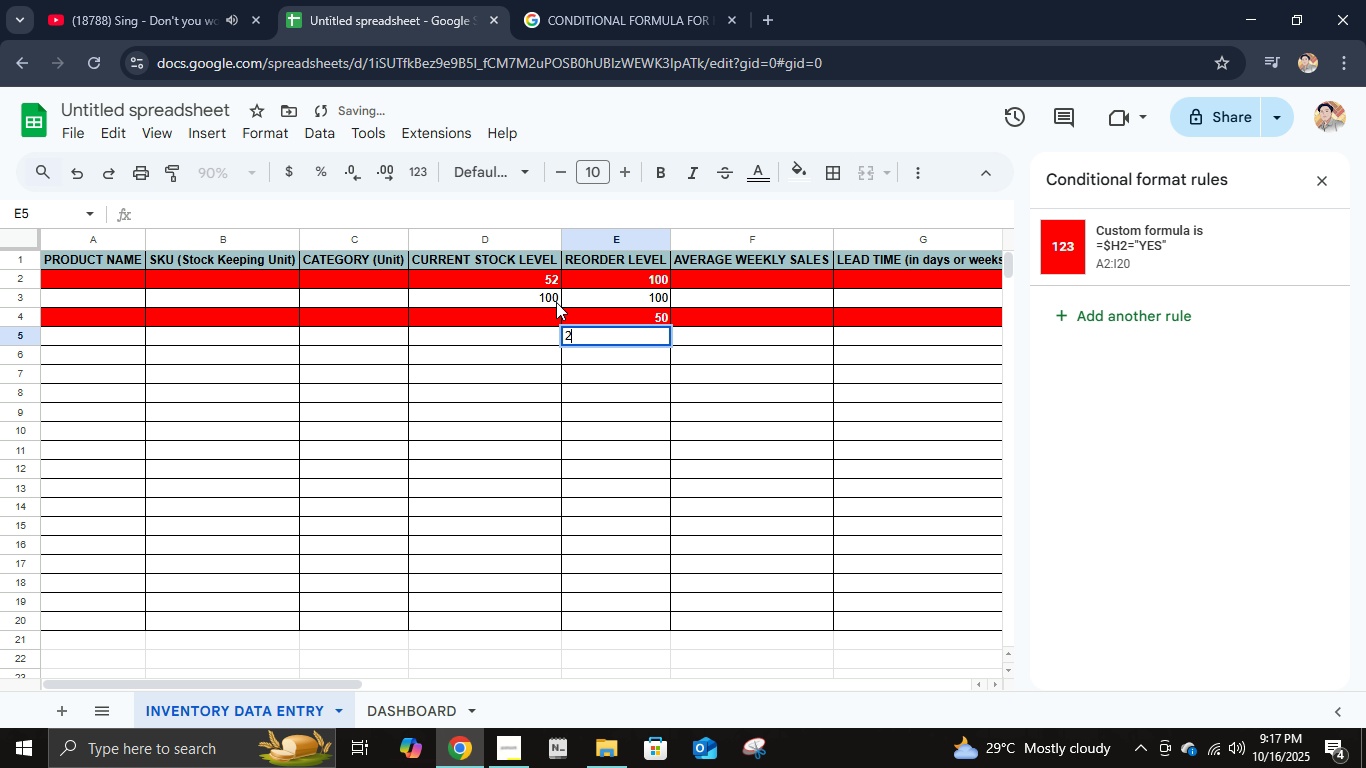 
key(Numpad2)
 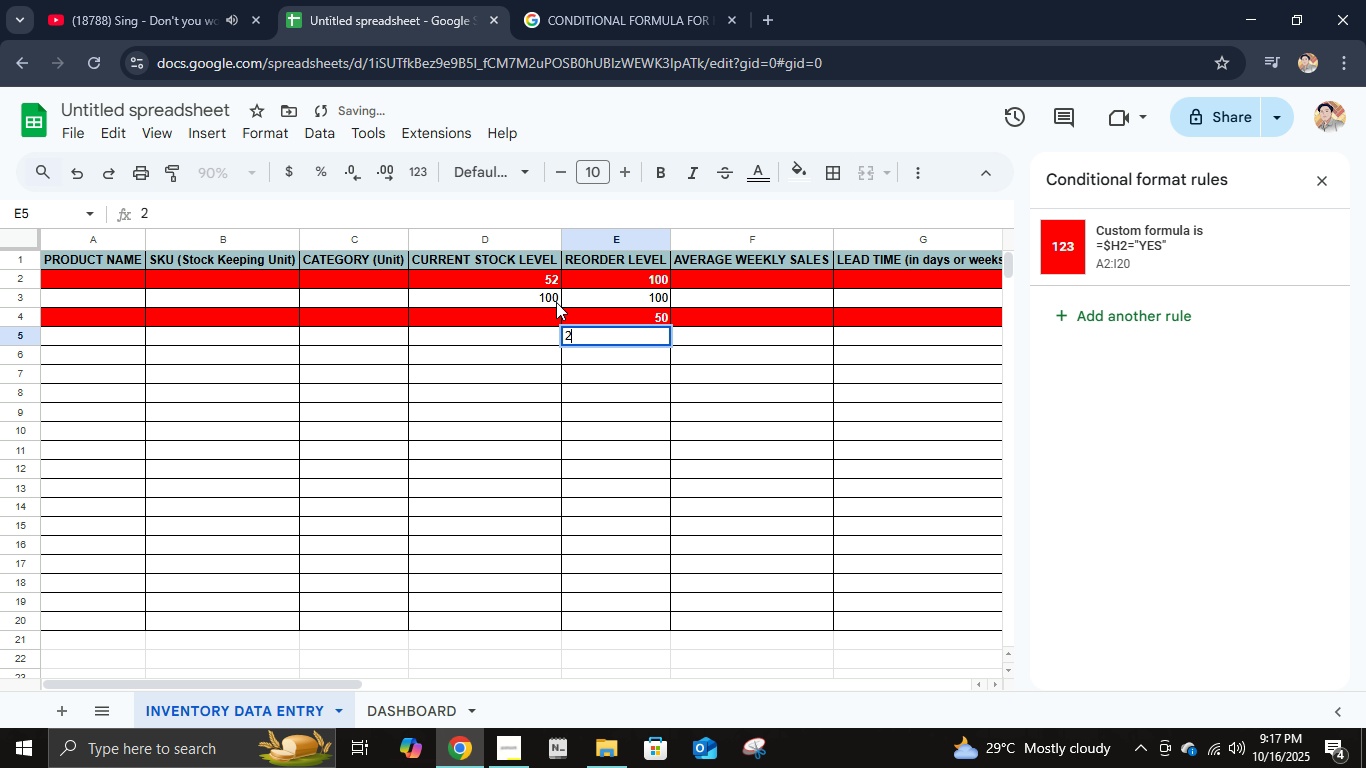 
key(Backspace)
 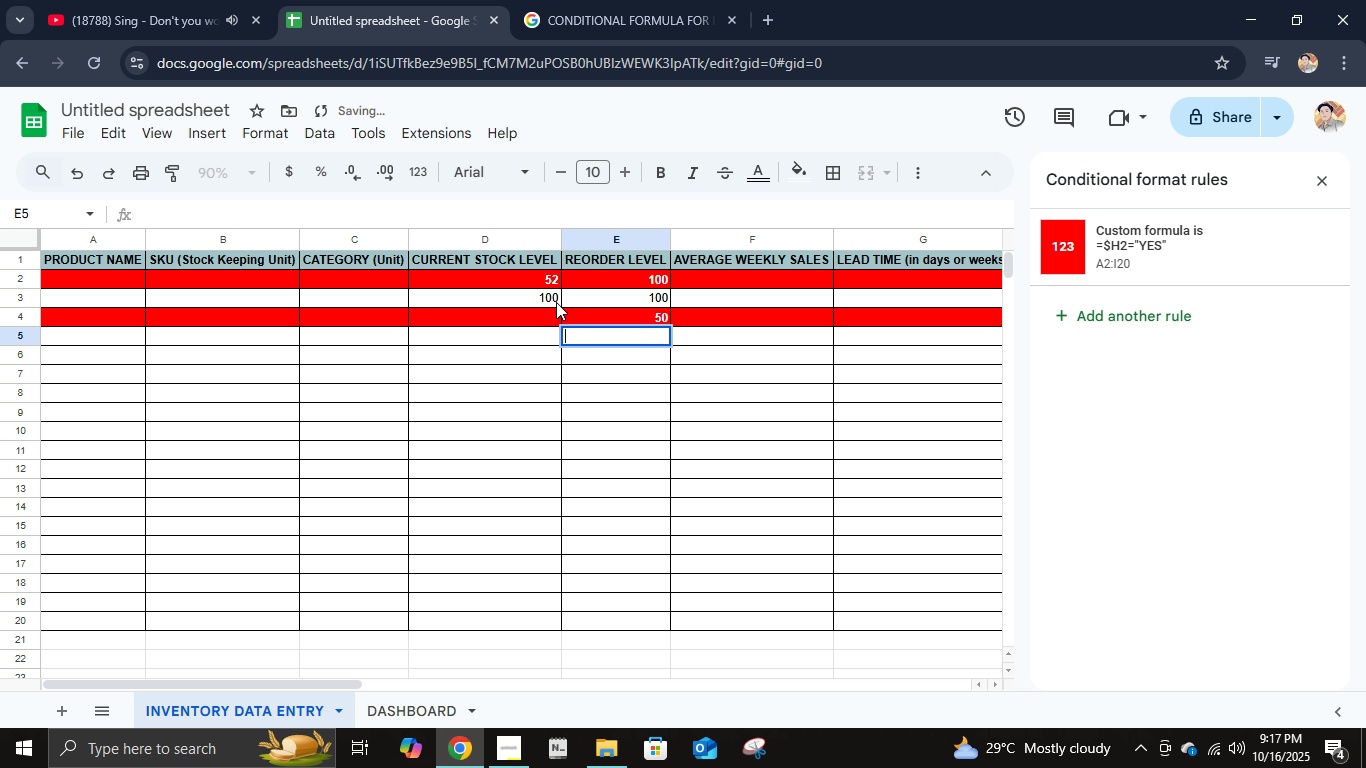 
key(ArrowUp)
 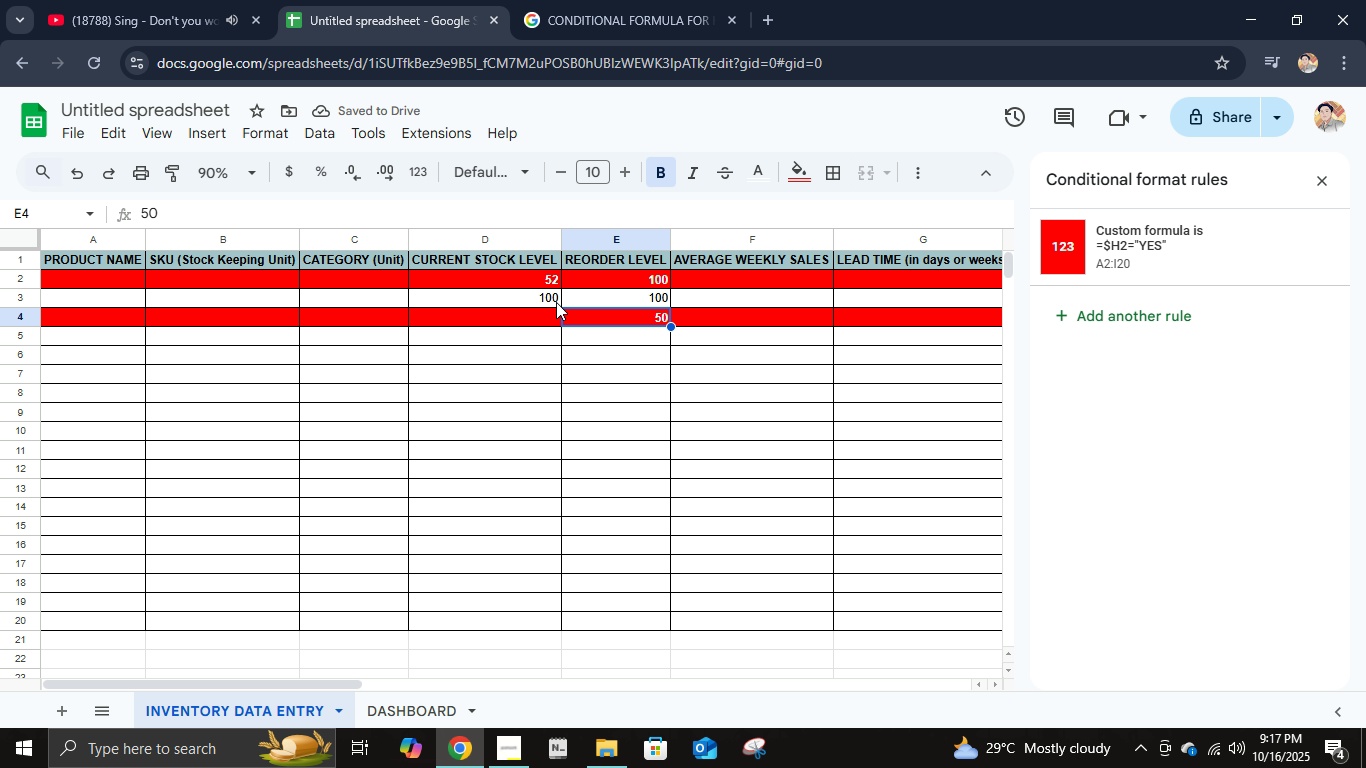 
key(ArrowLeft)
 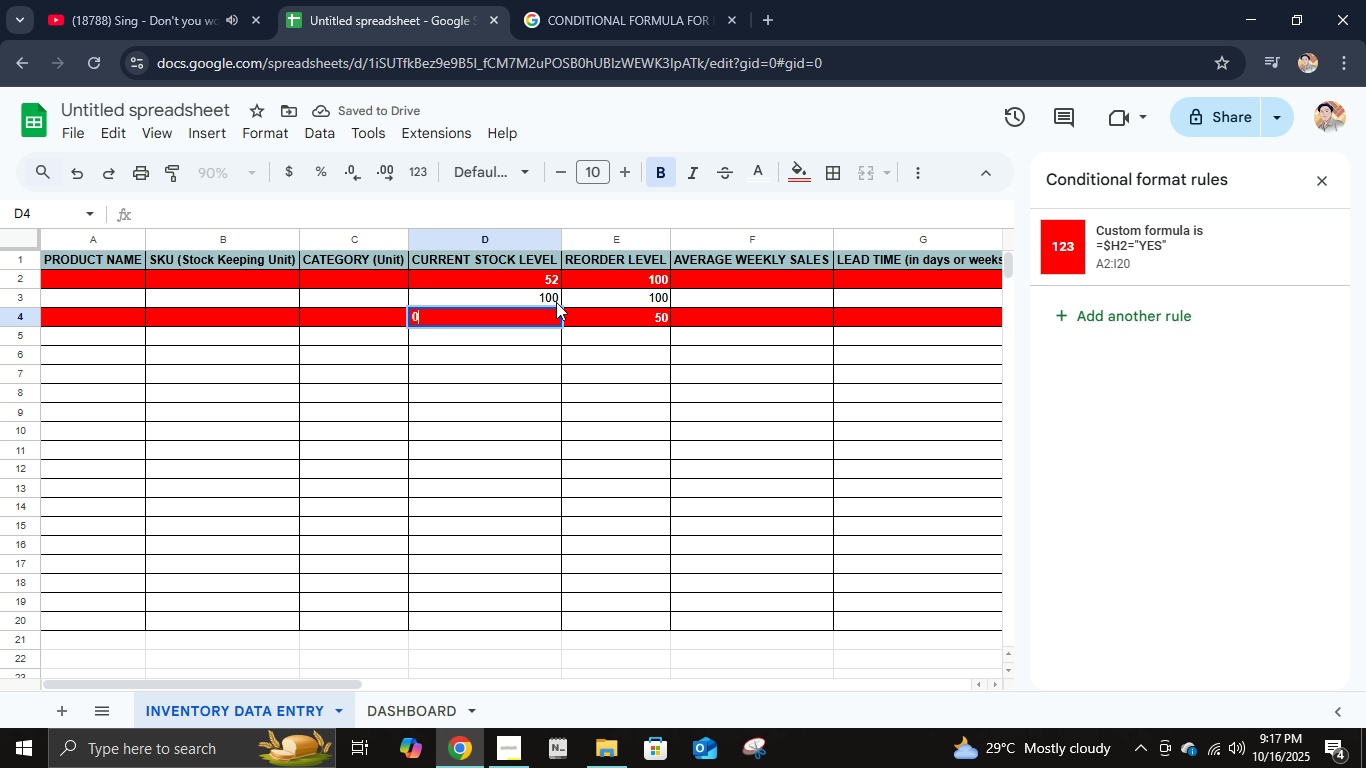 
key(Numpad0)
 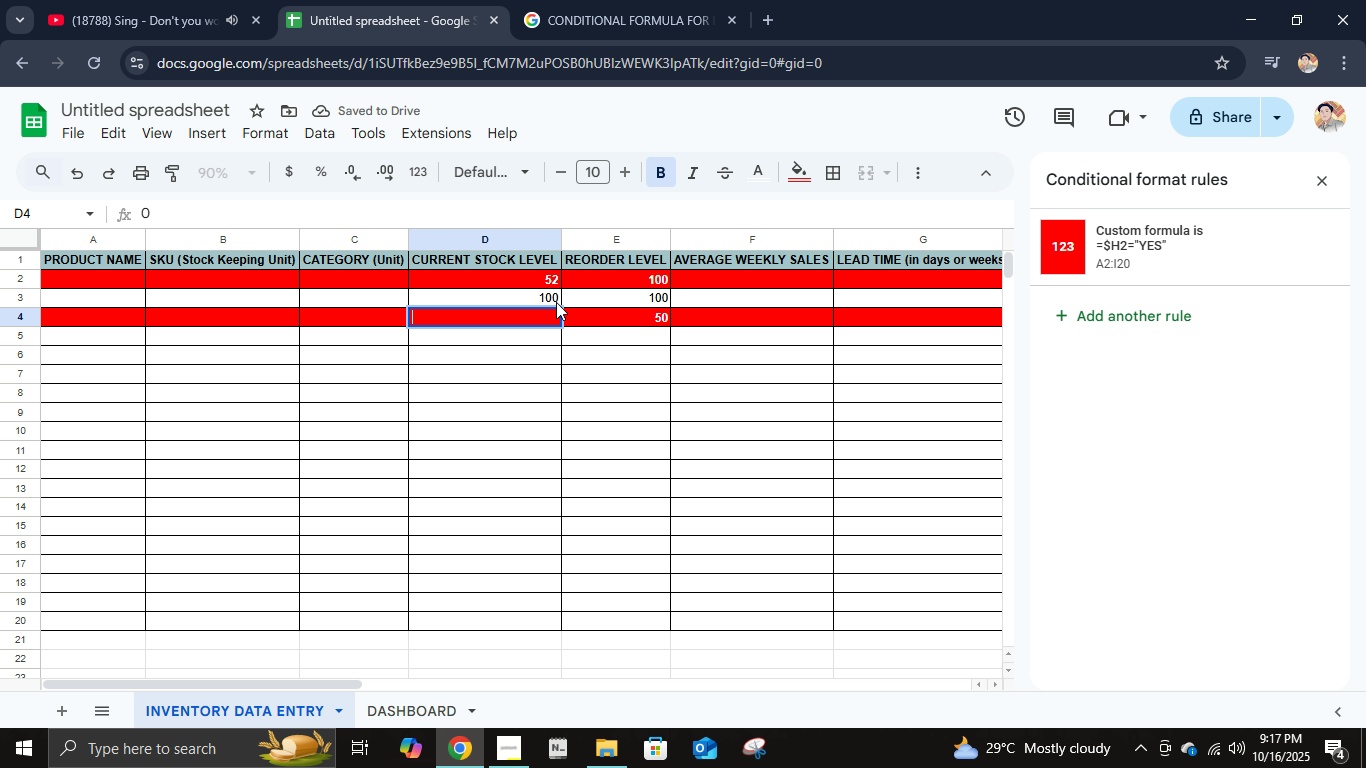 
key(Backspace)
 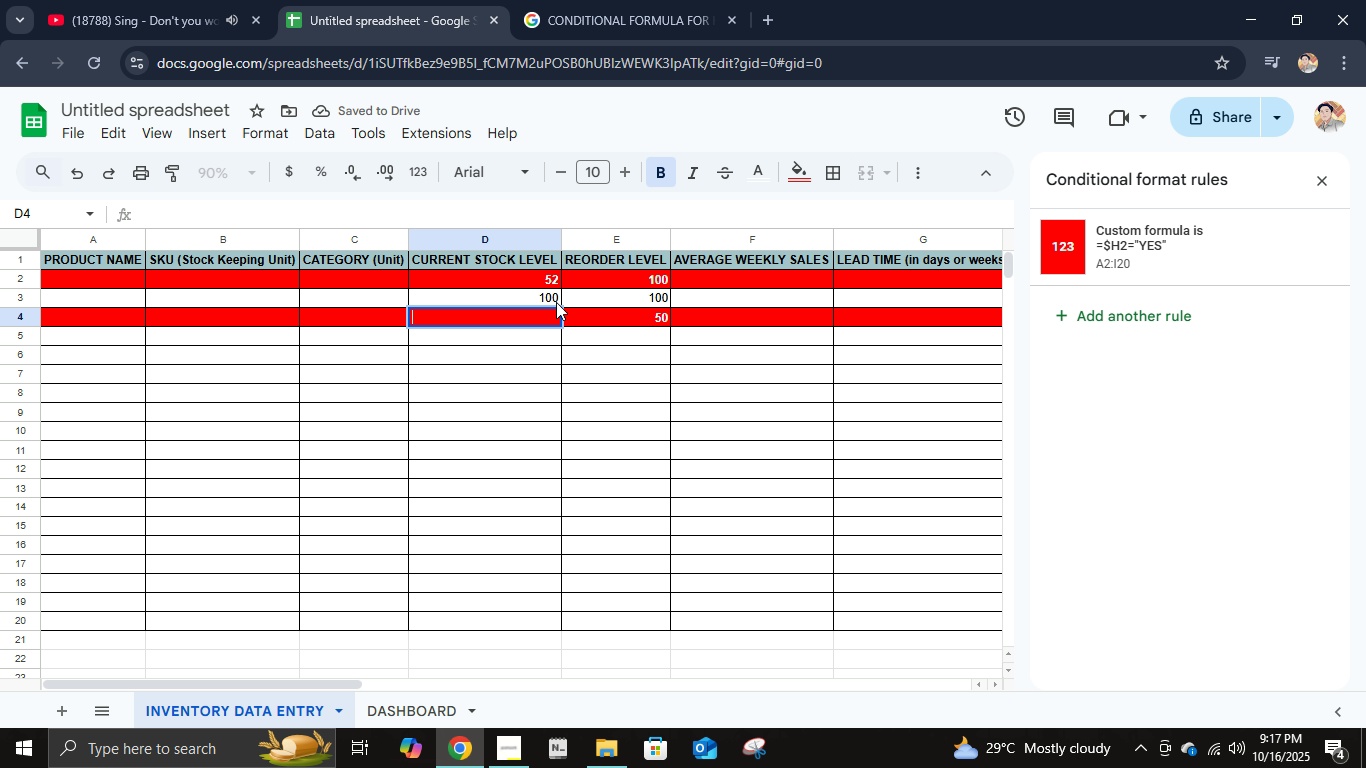 
key(Numpad5)
 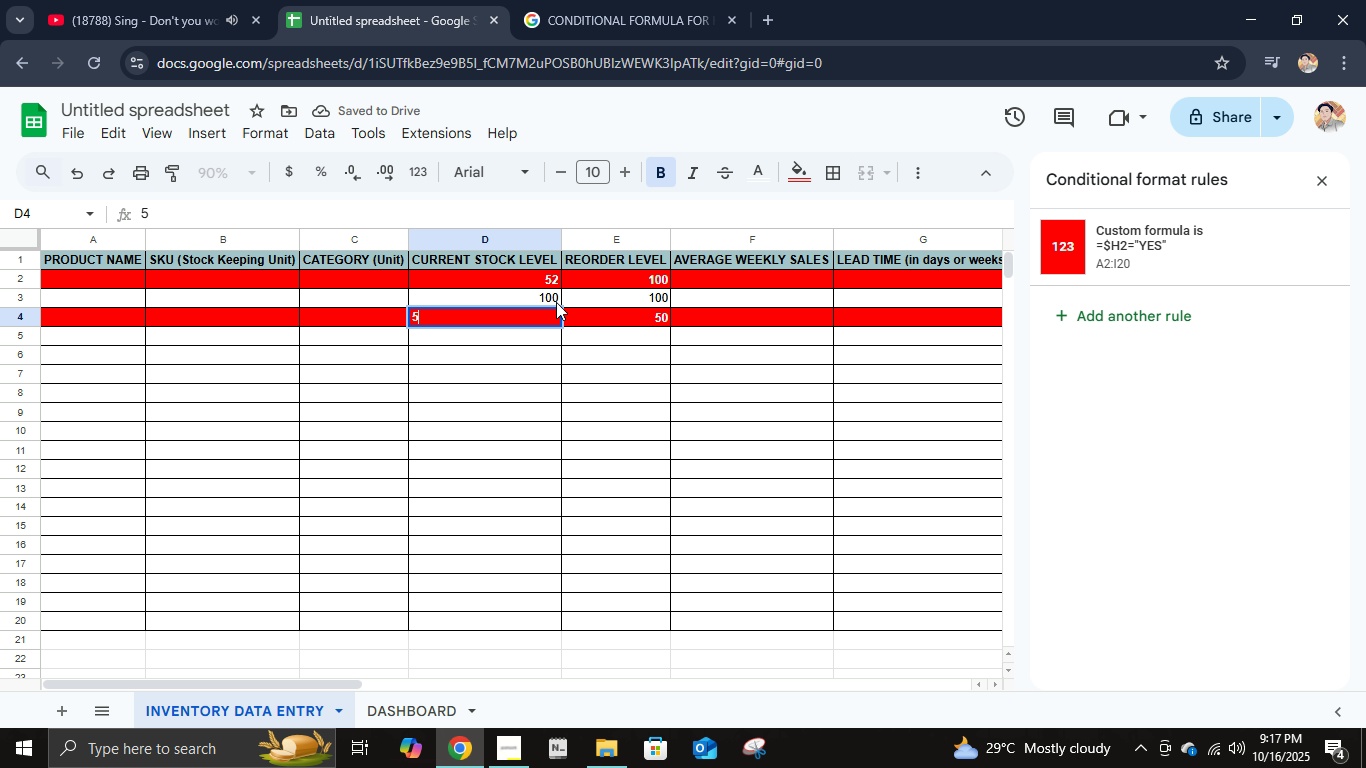 
key(NumpadEnter)
 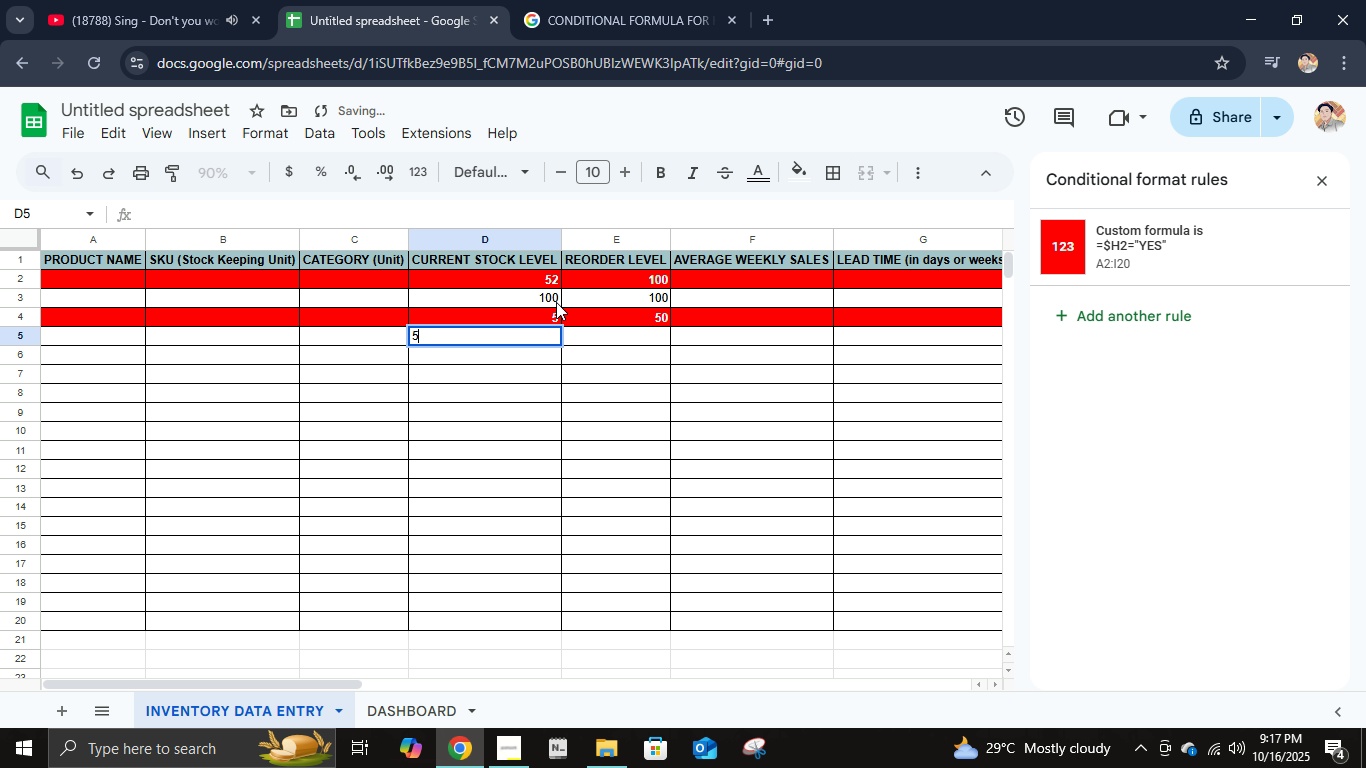 
key(Numpad5)
 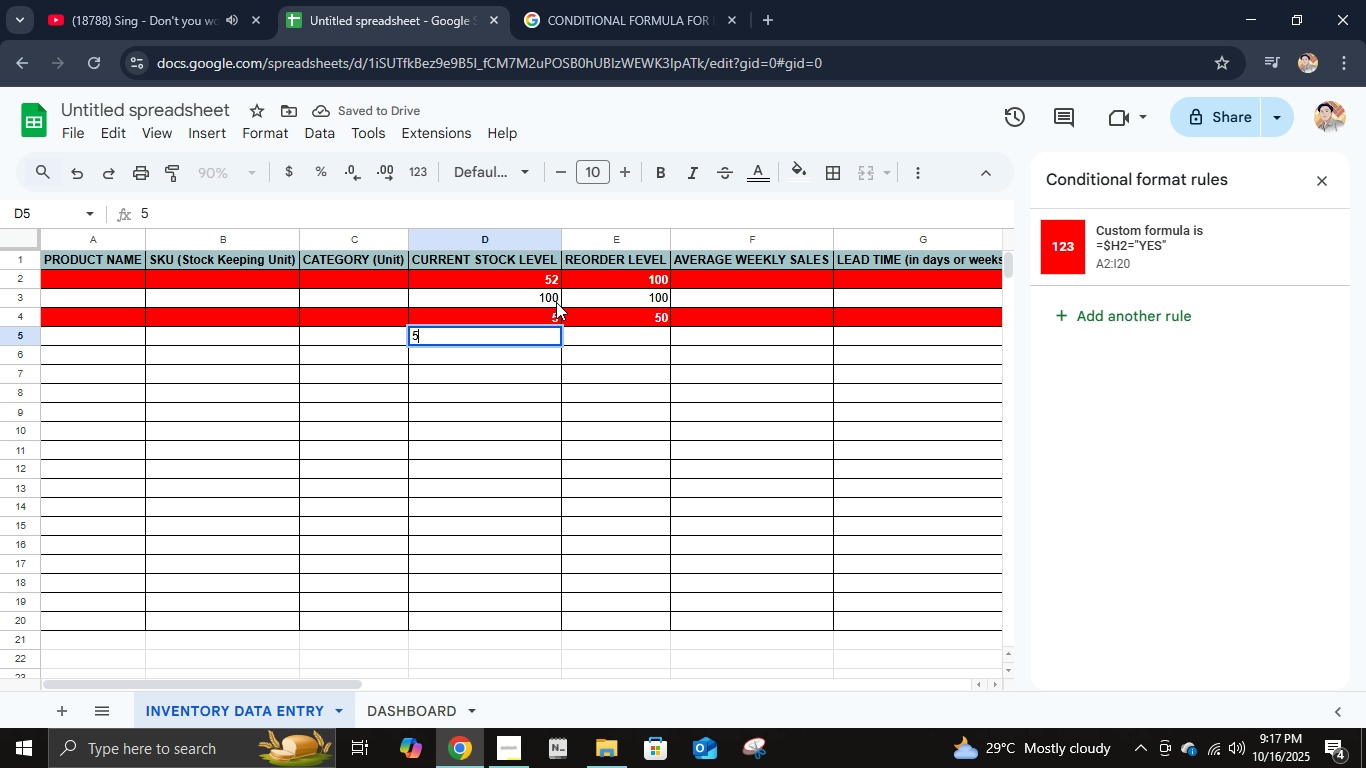 
key(ArrowRight)
 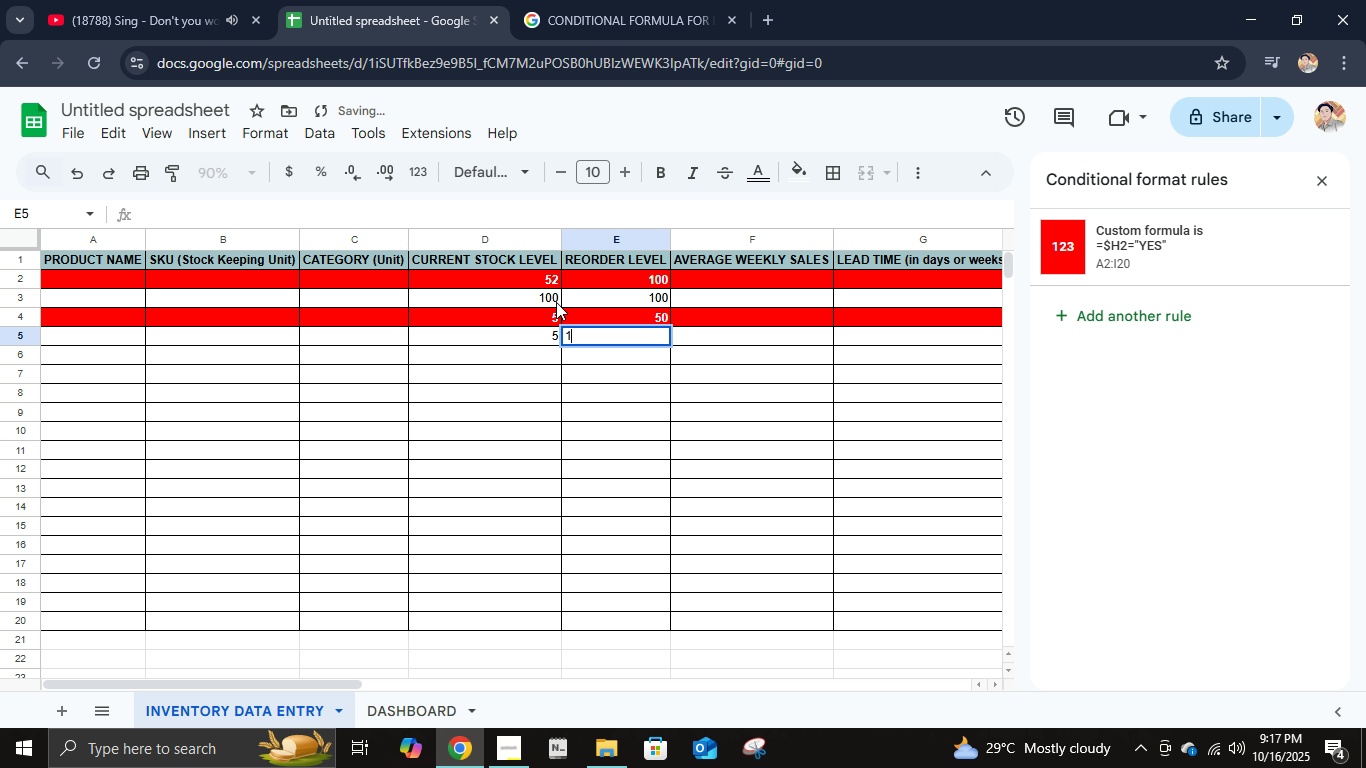 
key(Numpad1)
 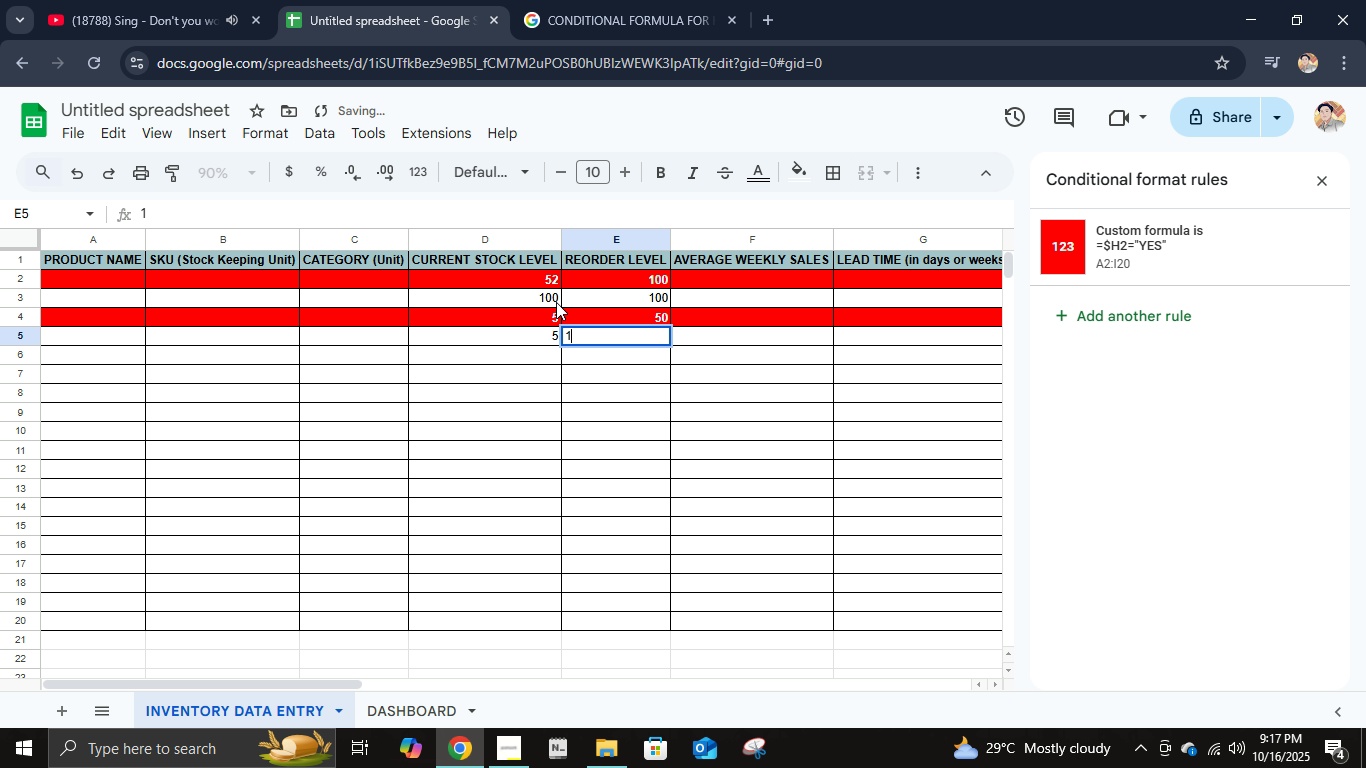 
key(Numpad0)
 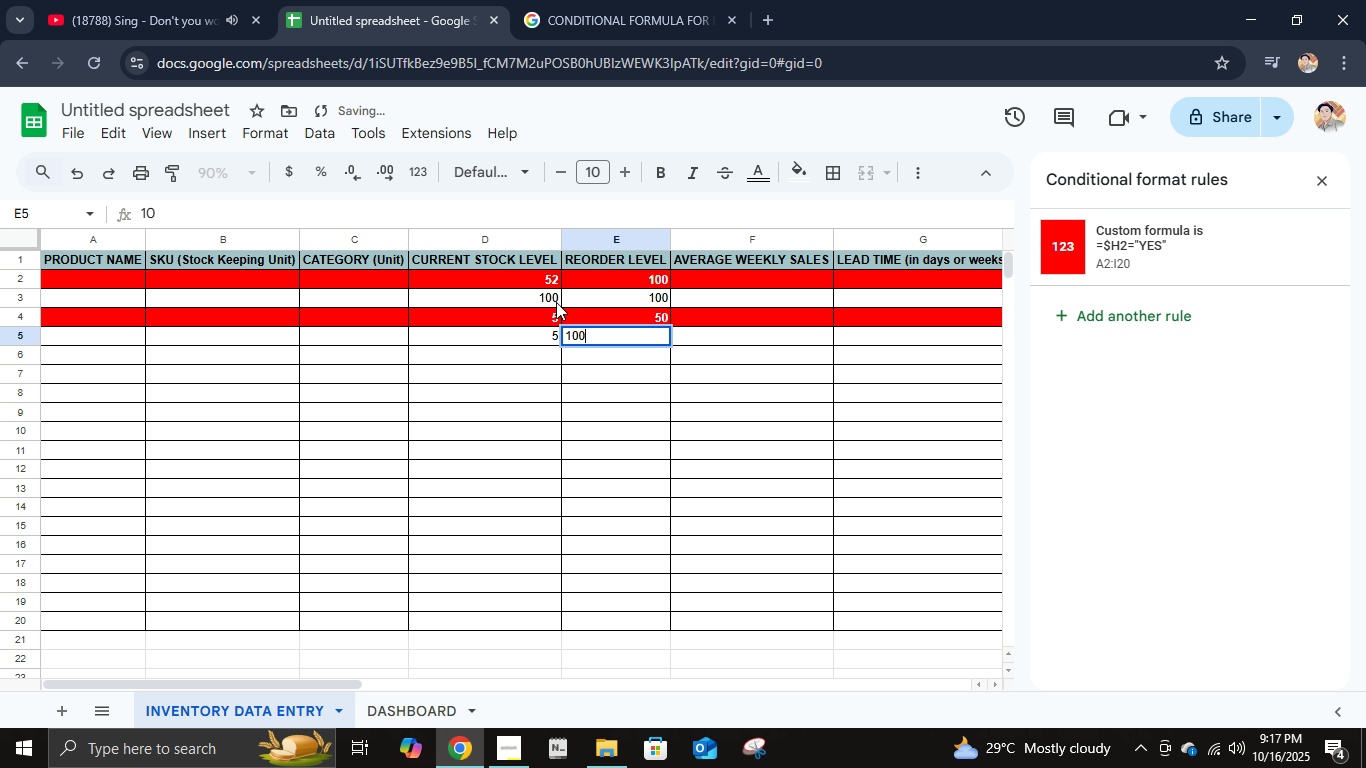 
key(Numpad0)
 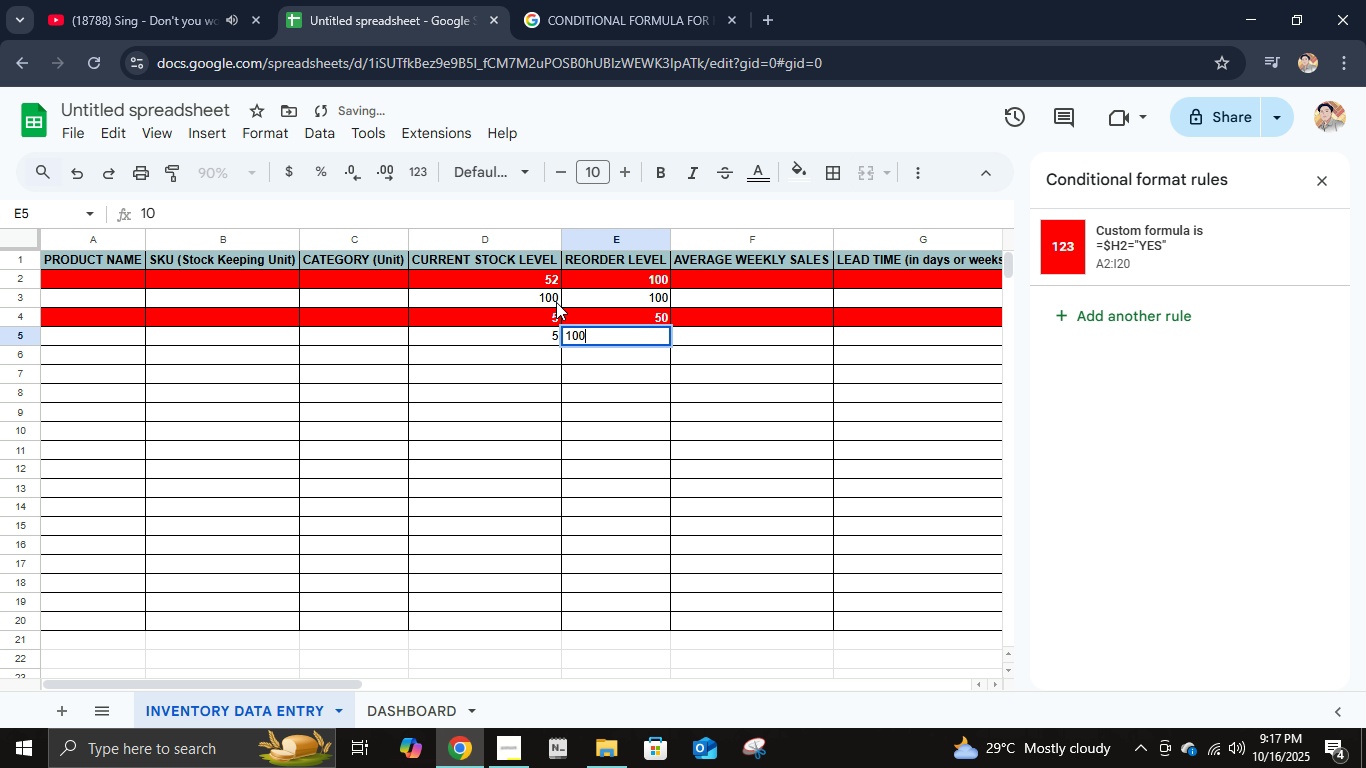 
key(NumpadEnter)
 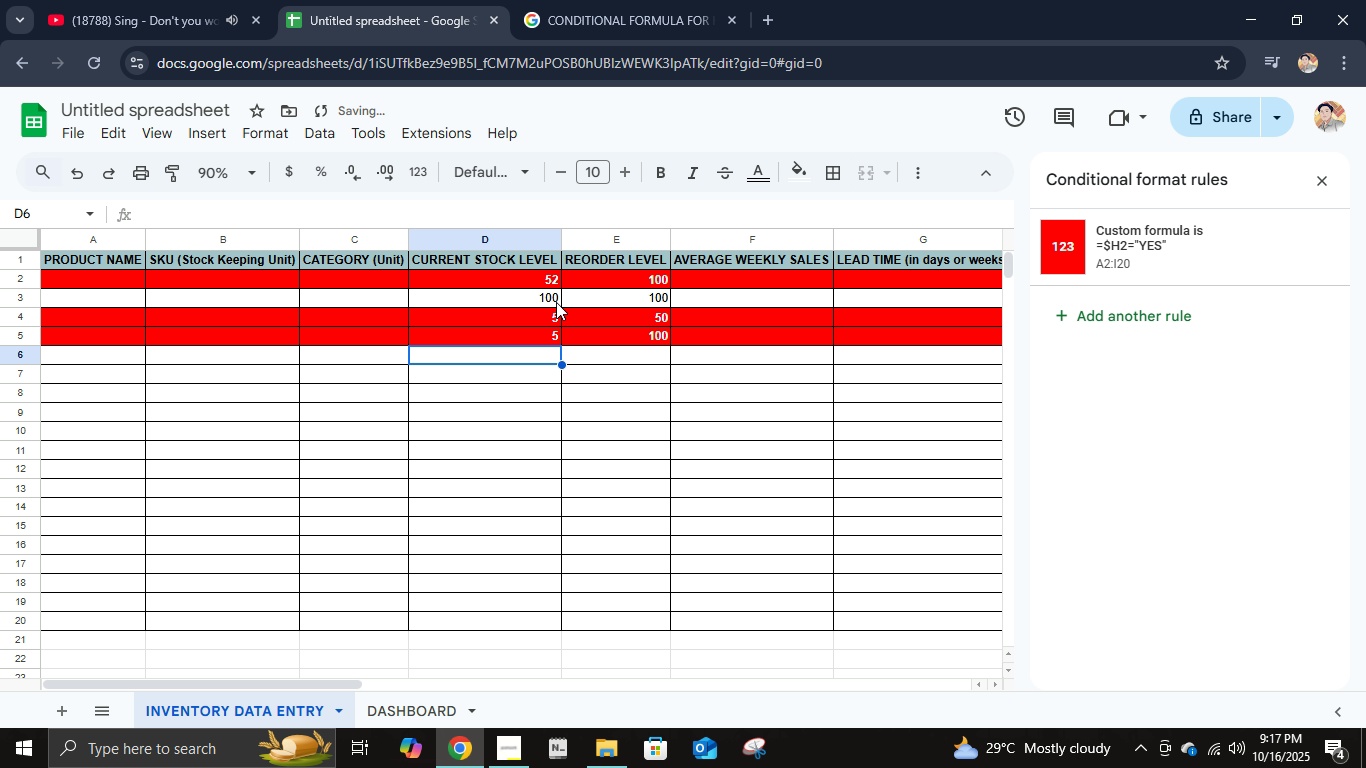 
key(ArrowLeft)
 